 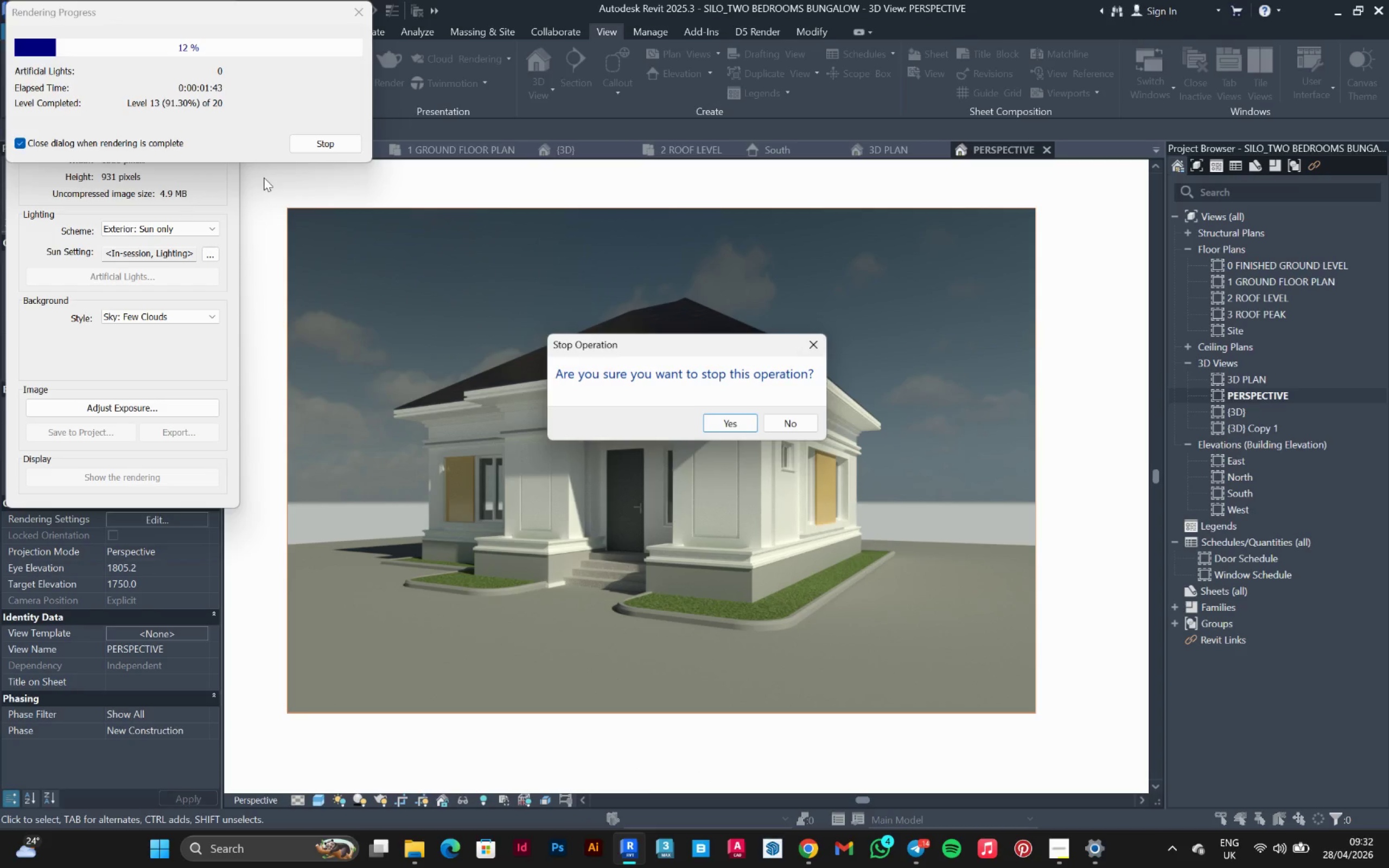 
left_click([725, 424])
 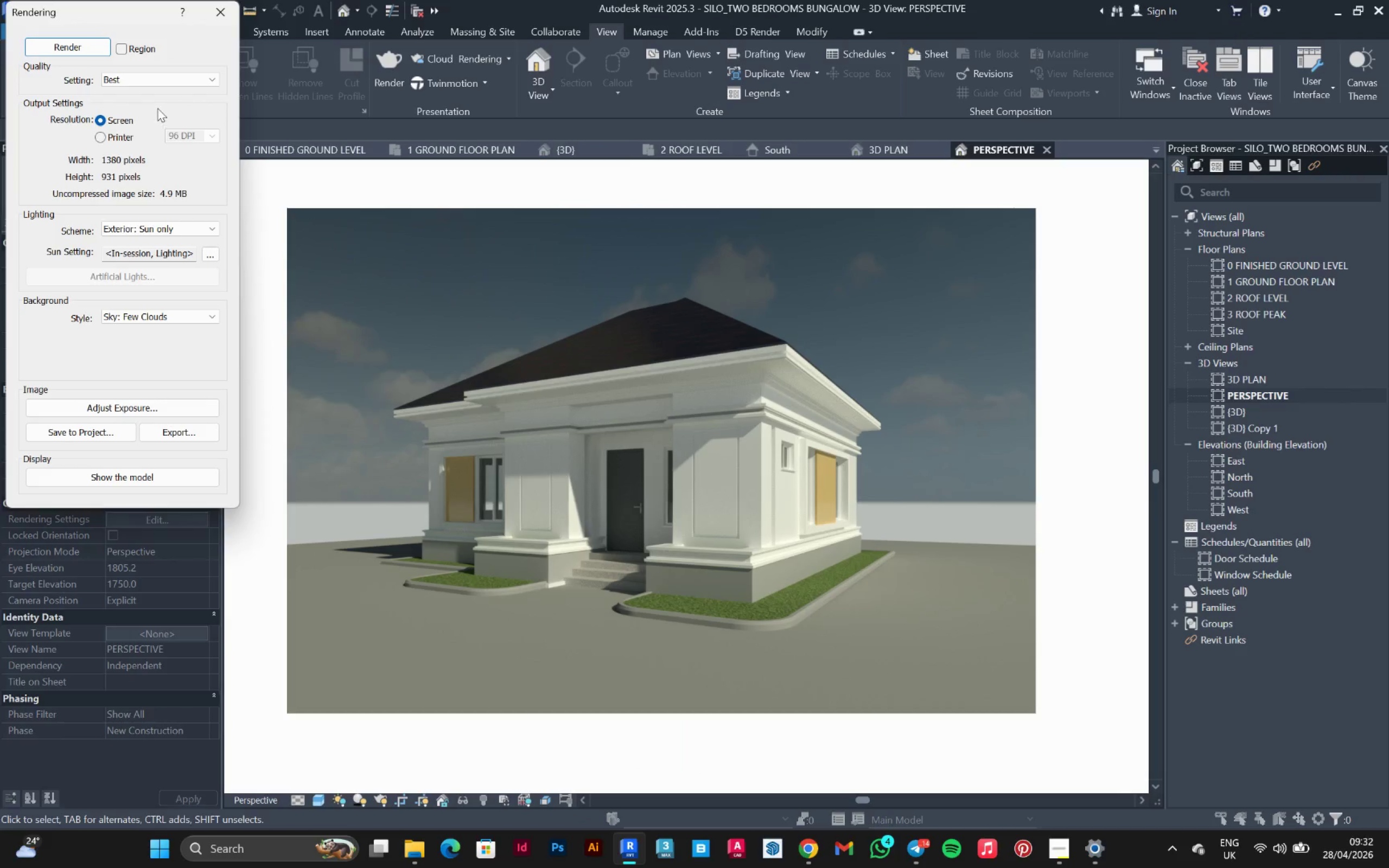 
left_click([169, 78])
 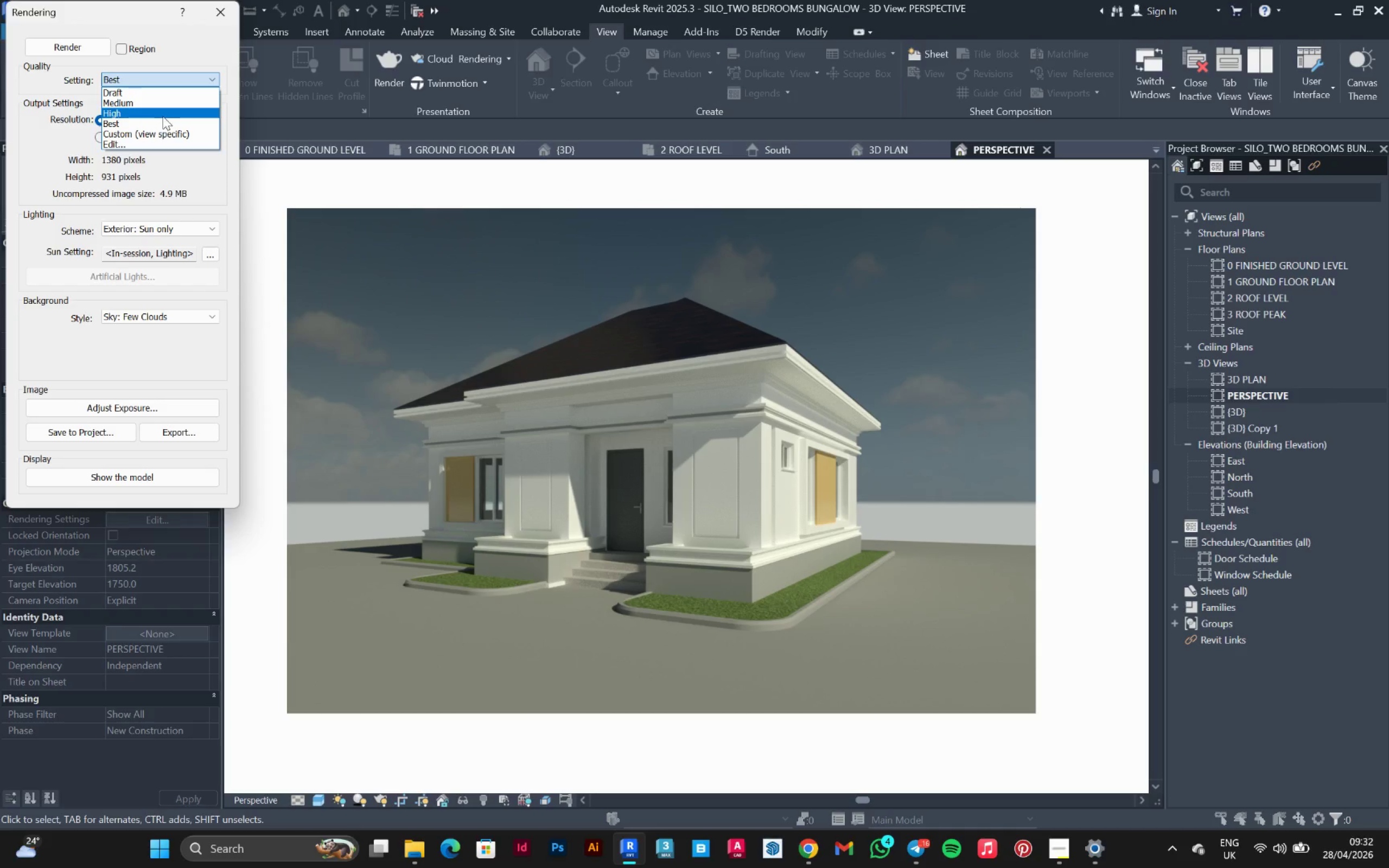 
left_click([163, 116])
 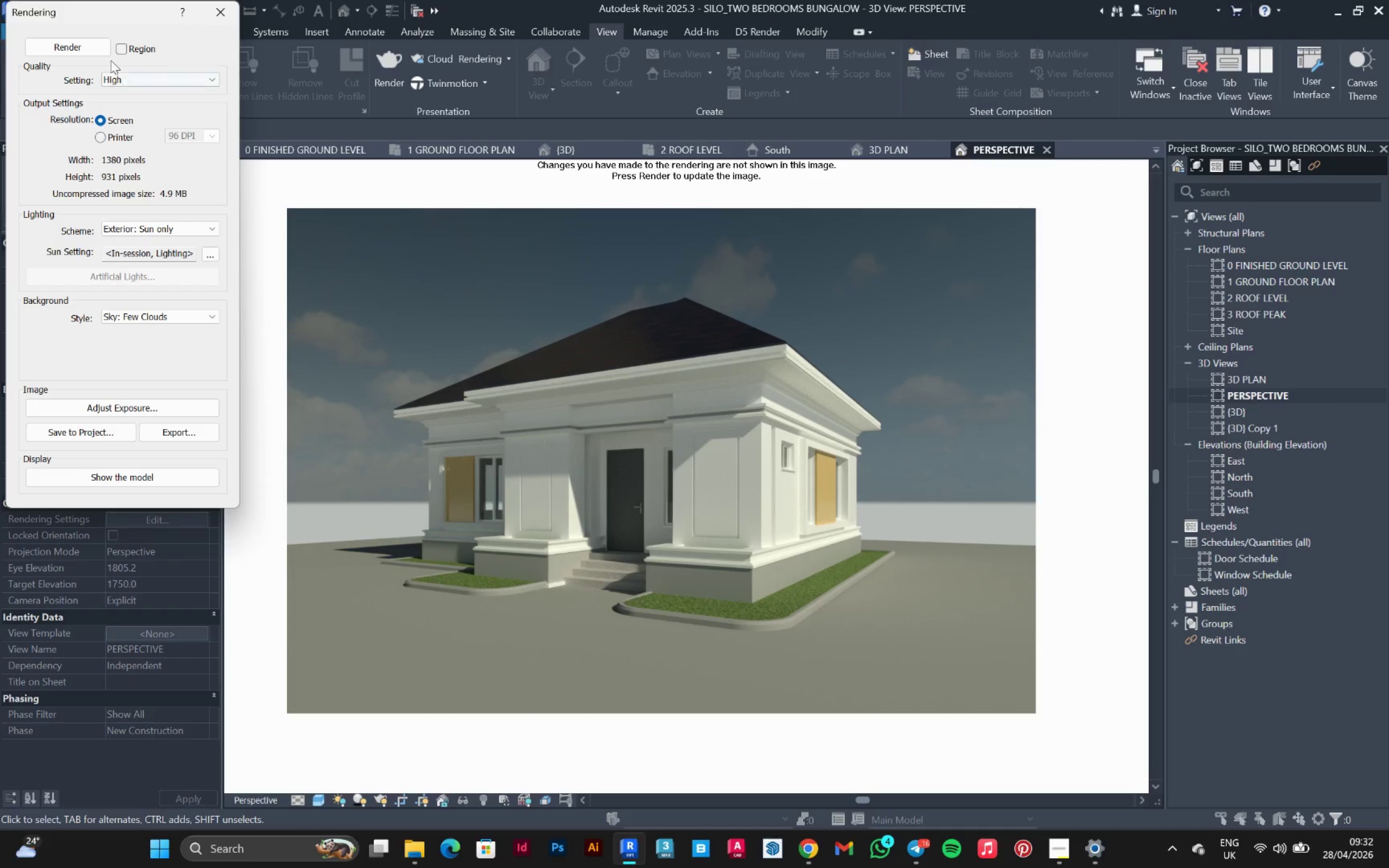 
left_click_drag(start_coordinate=[90, 47], to_coordinate=[91, 50])
 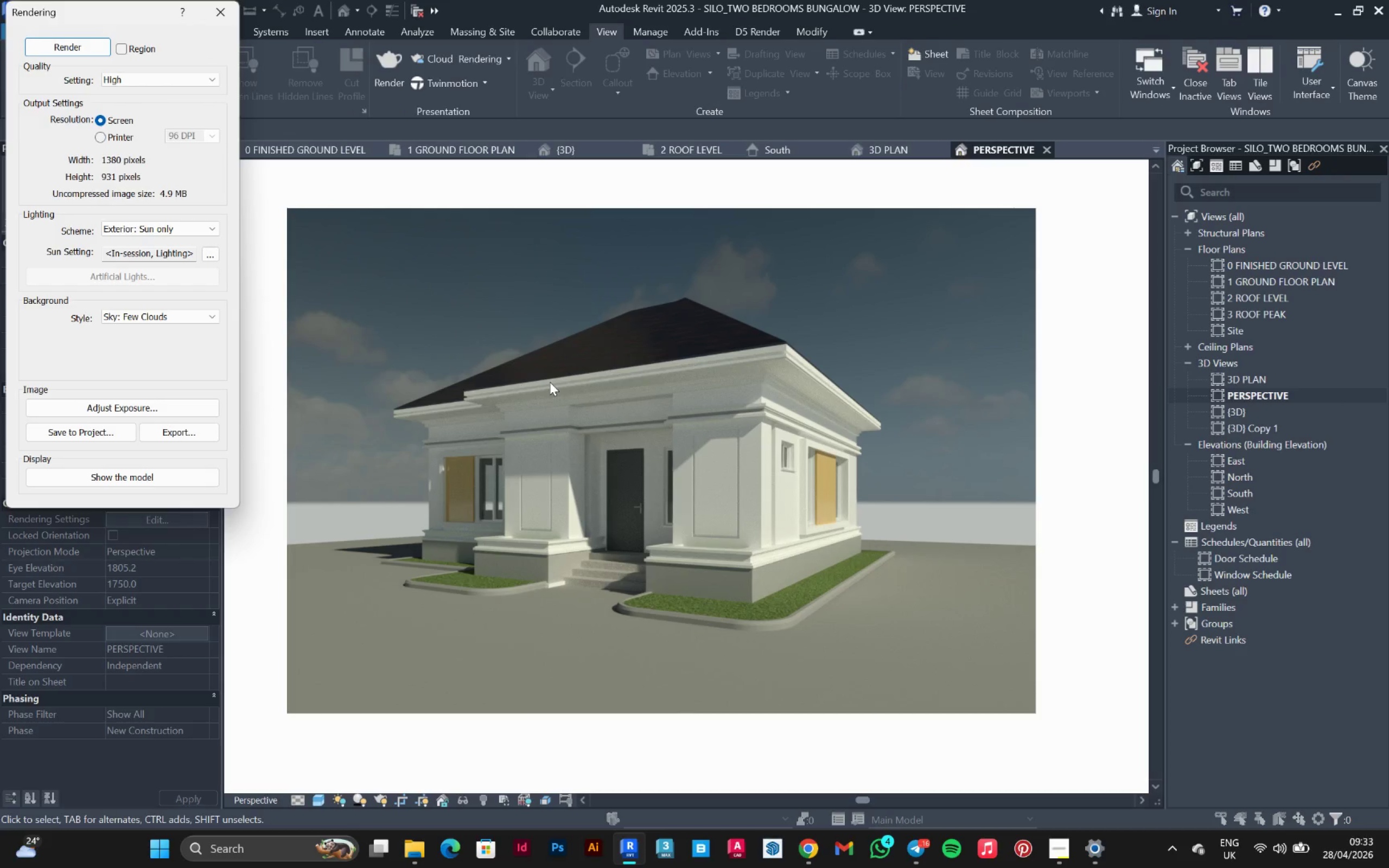 
wait(48.26)
 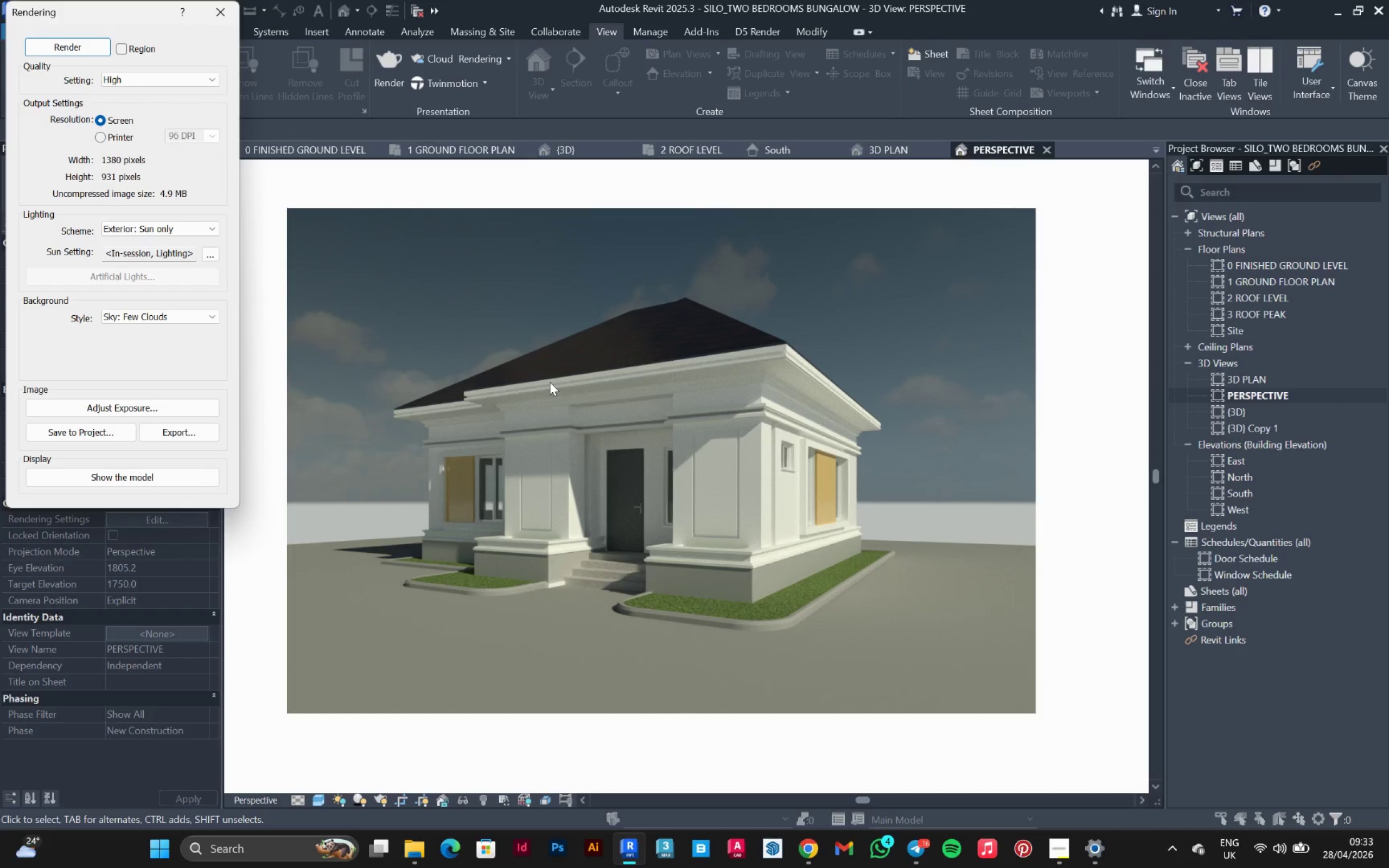 
mouse_move([107, 436])
 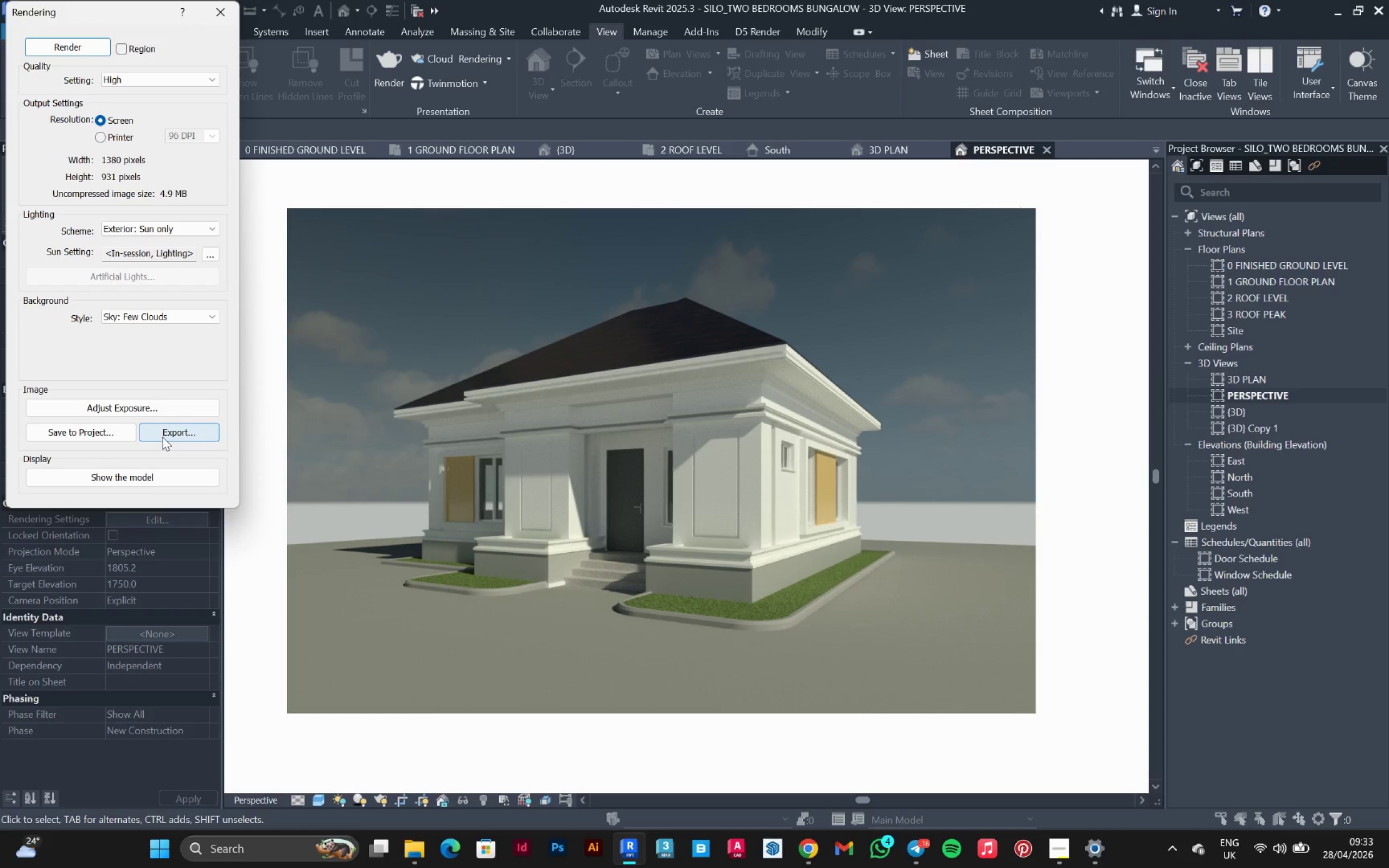 
left_click([162, 437])
 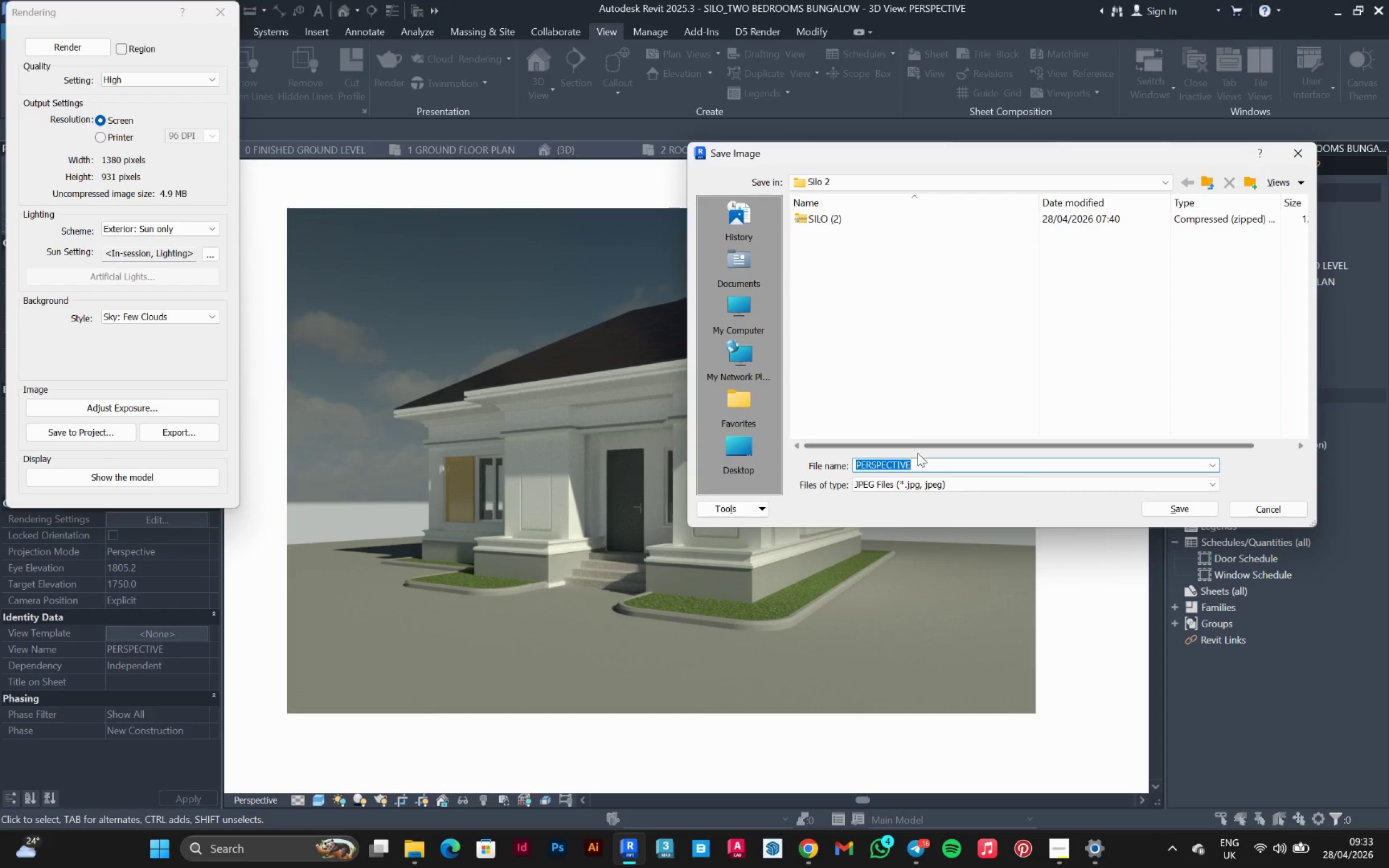 
left_click([920, 462])
 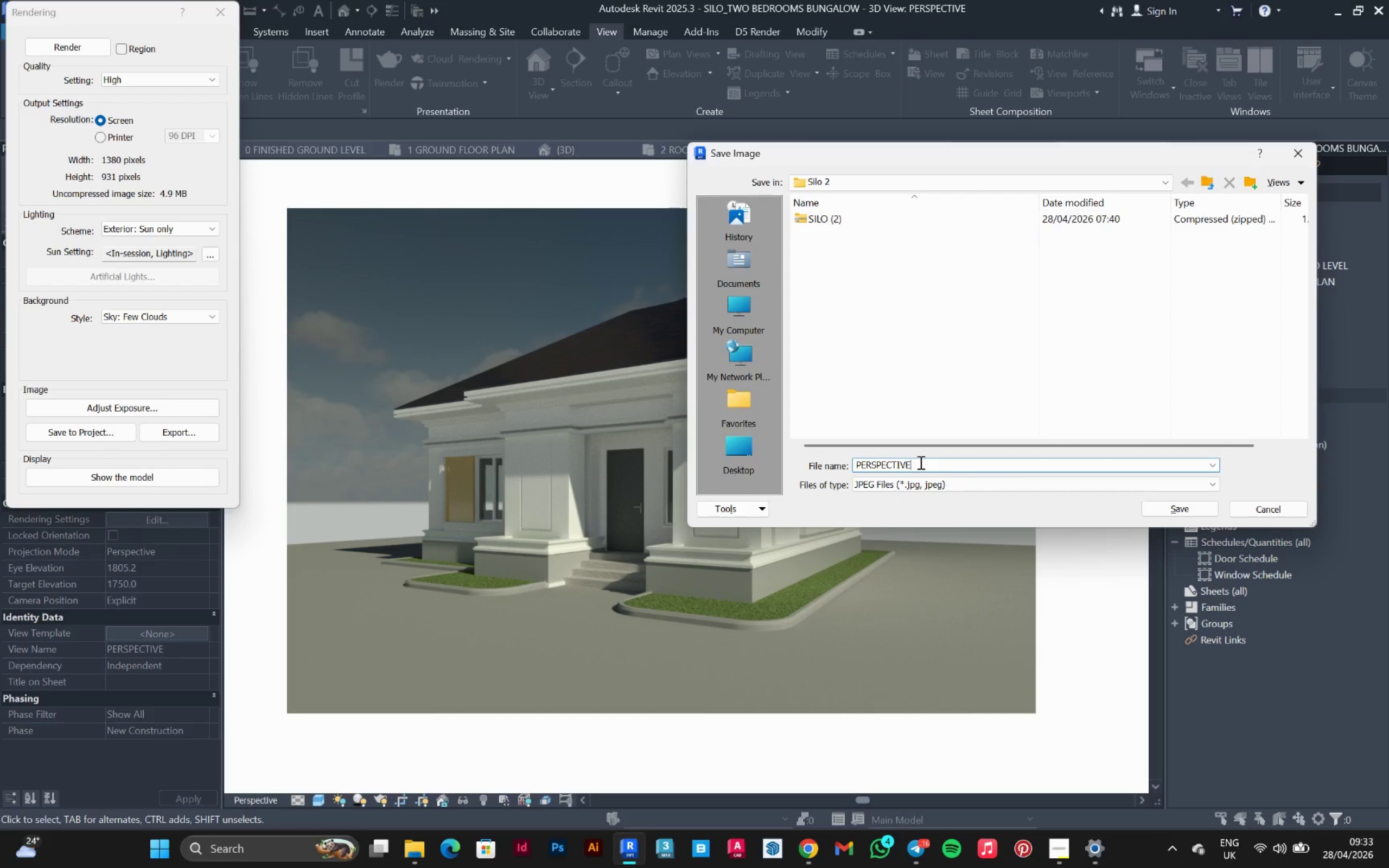 
type( 01)
 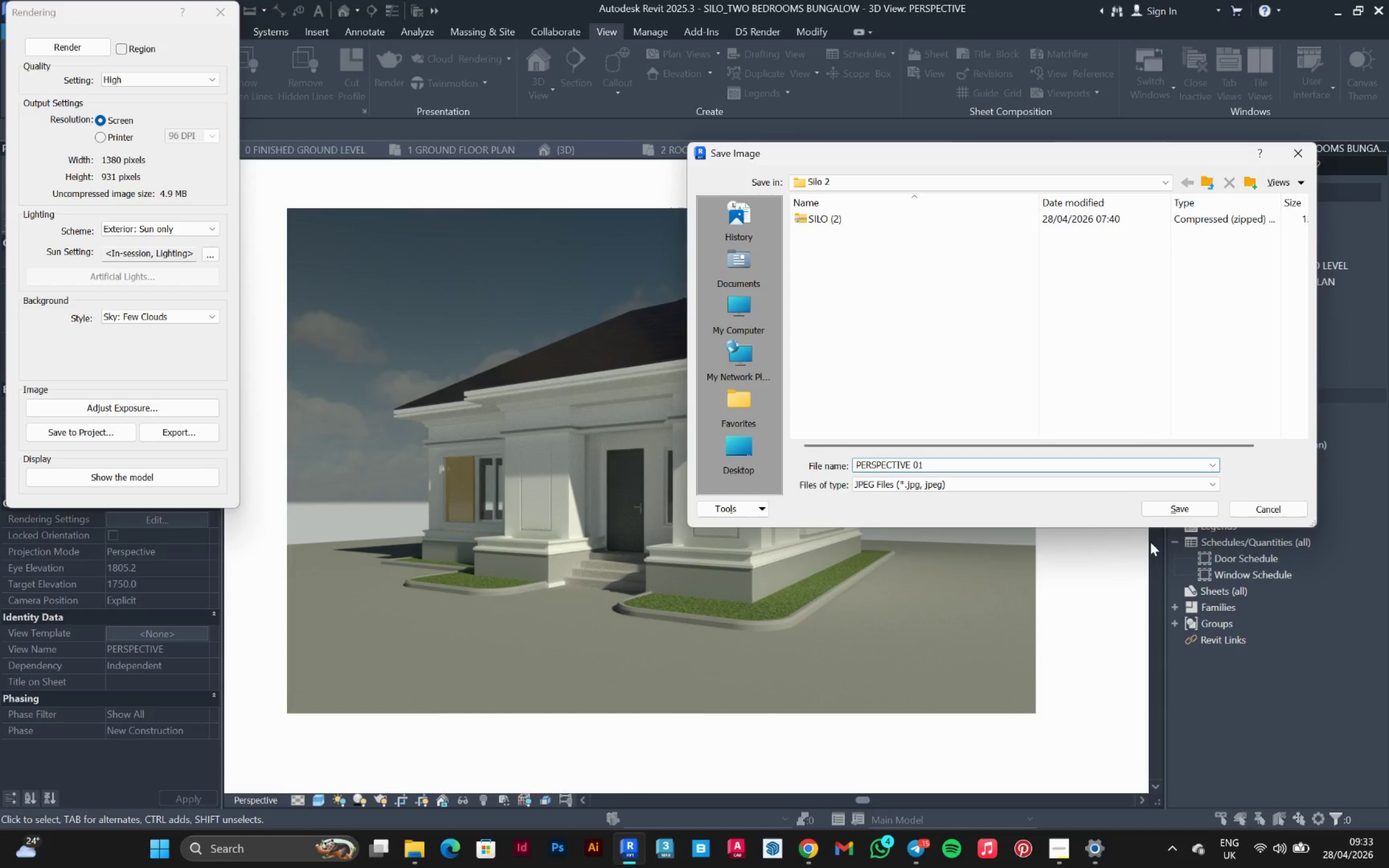 
left_click([1178, 512])
 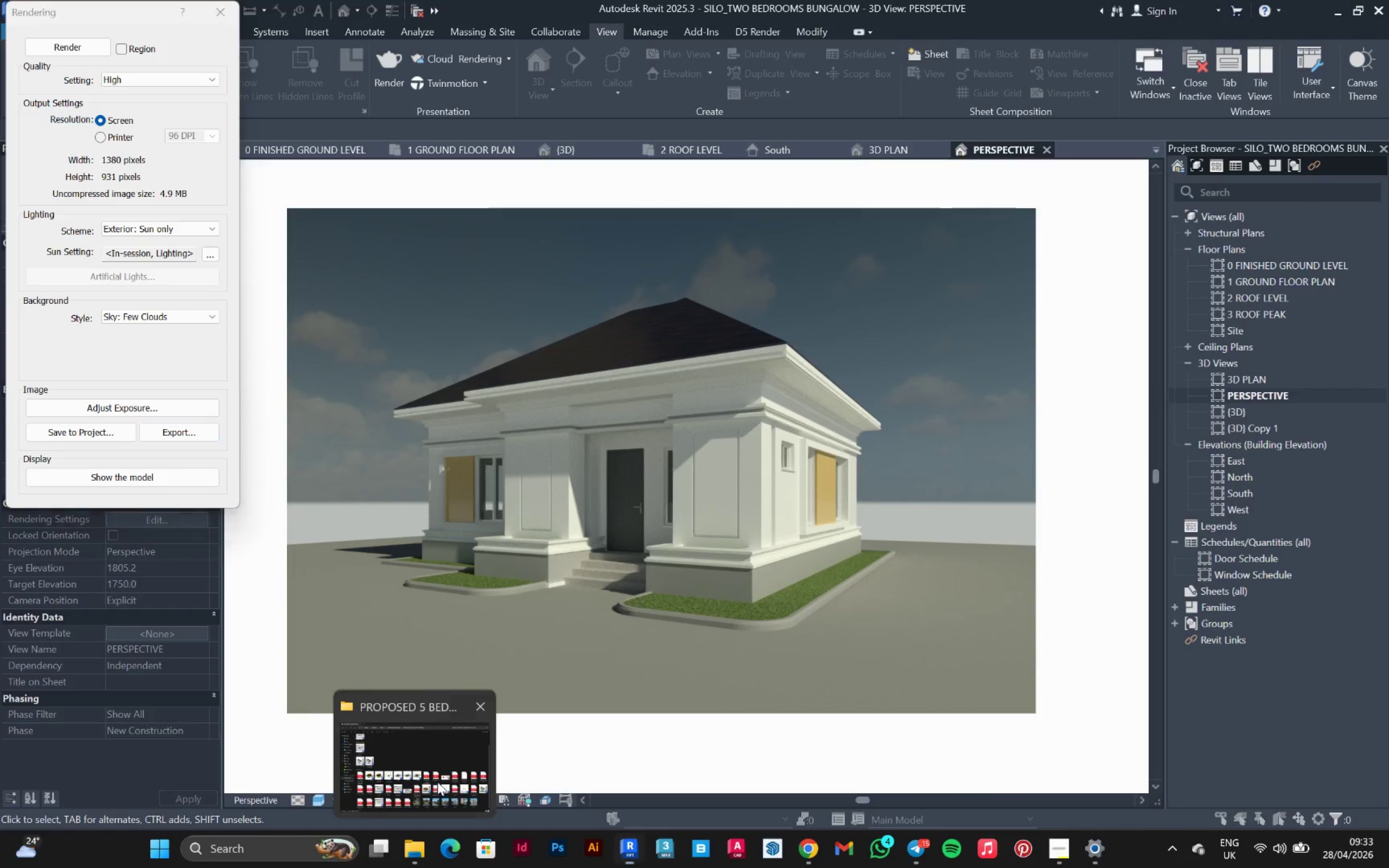 
scroll: coordinate [494, 338], scroll_direction: up, amount: 3.0
 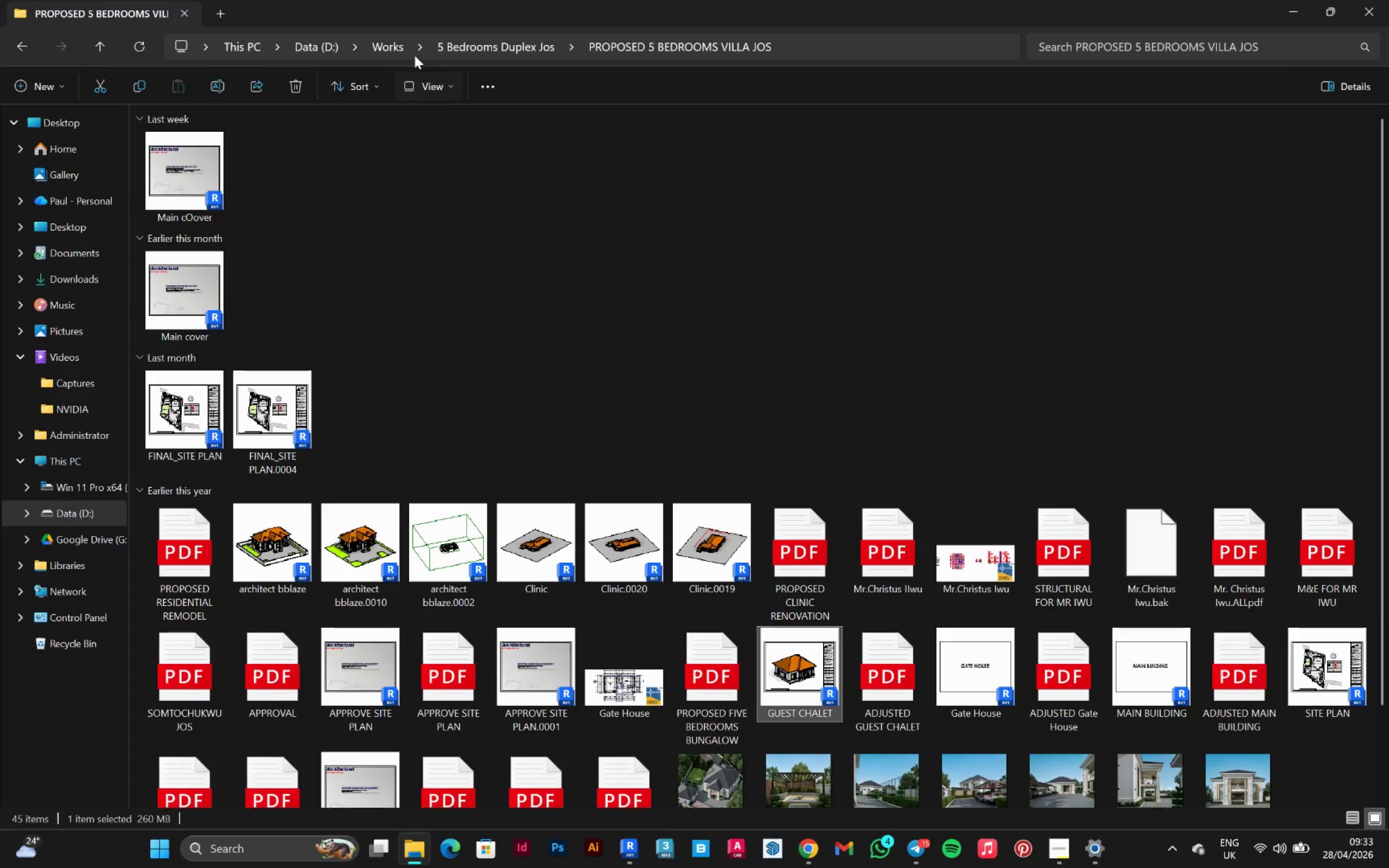 
left_click([394, 49])
 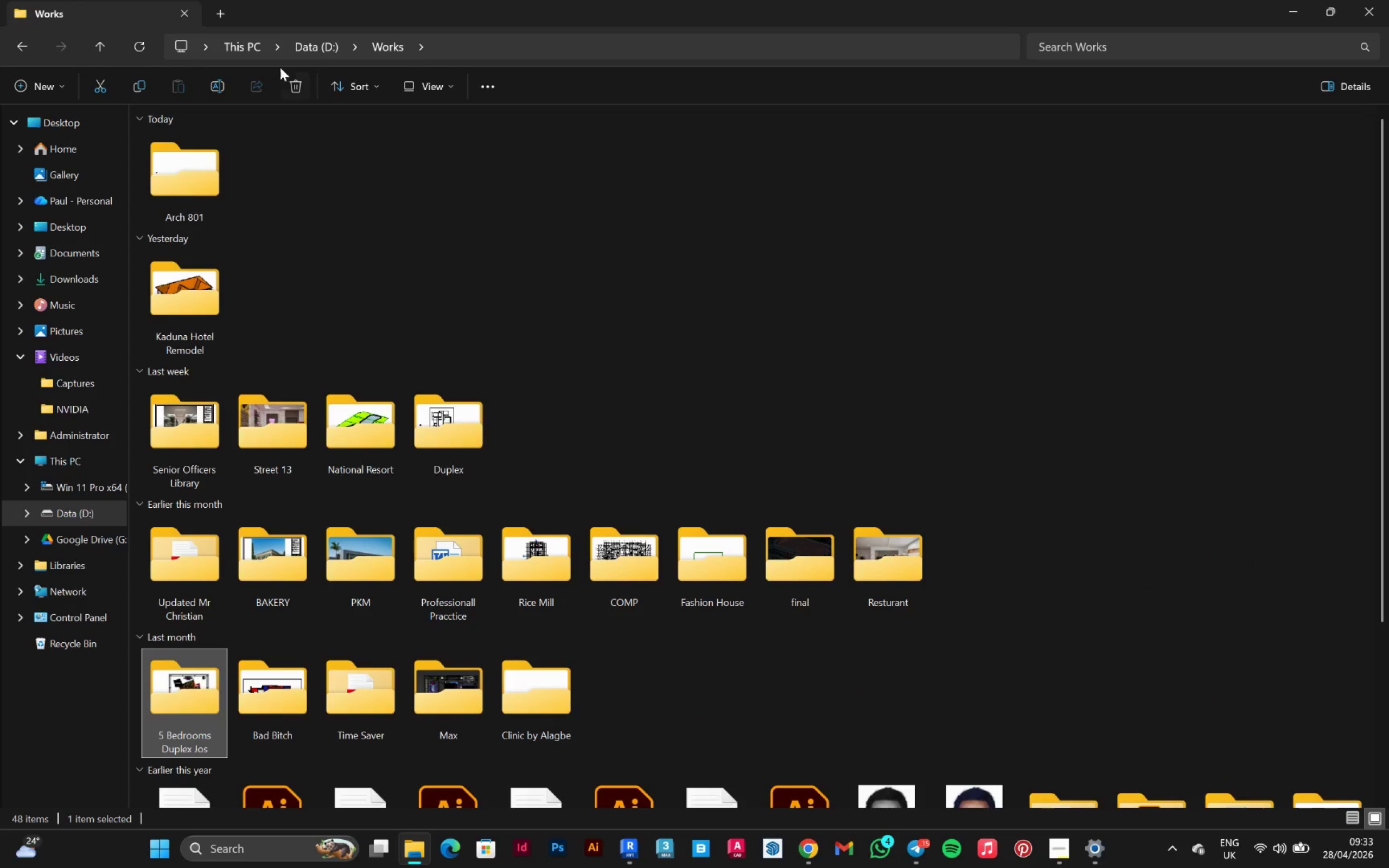 
left_click_drag(start_coordinate=[301, 47], to_coordinate=[304, 47])
 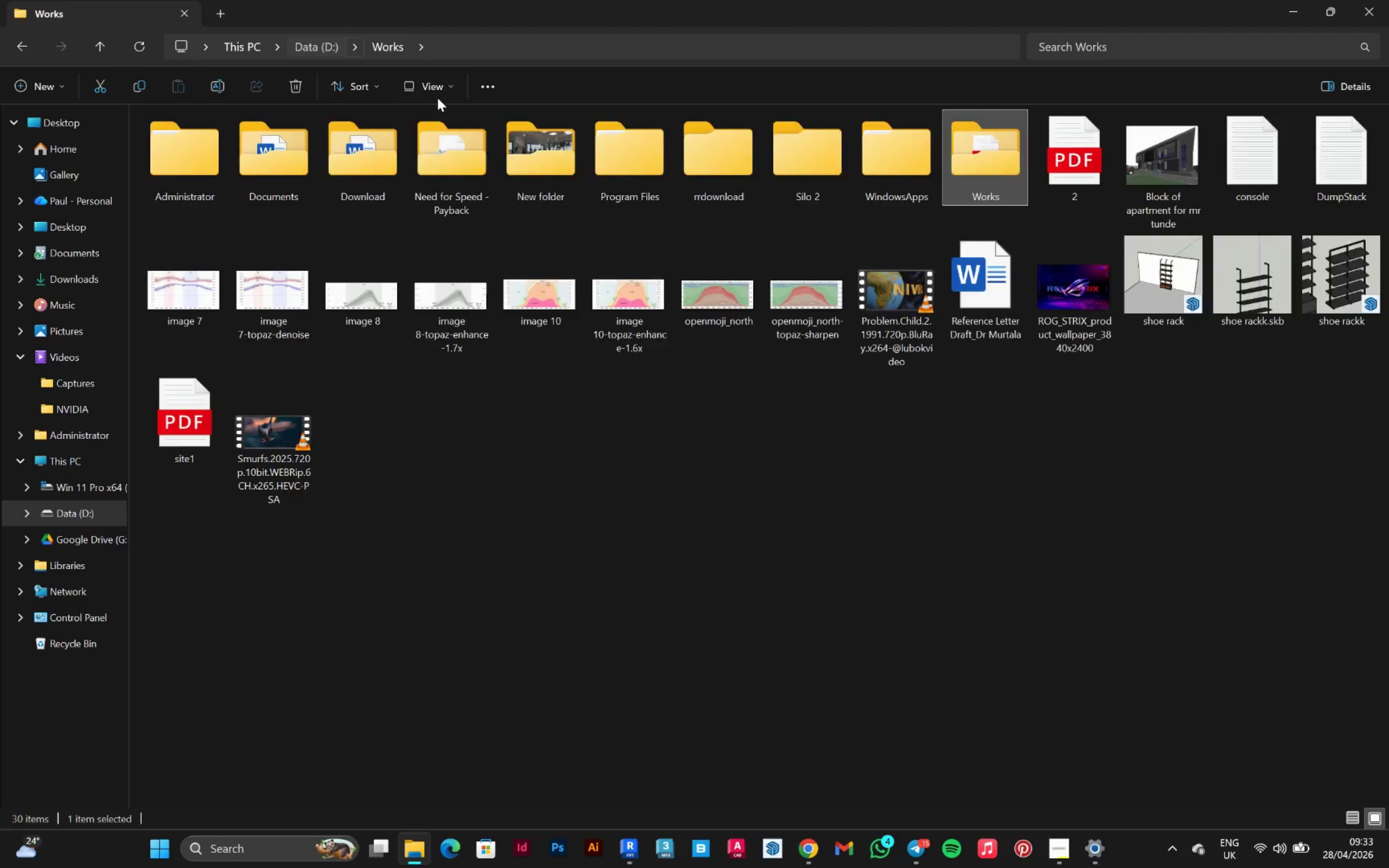 
key(Unknown)
 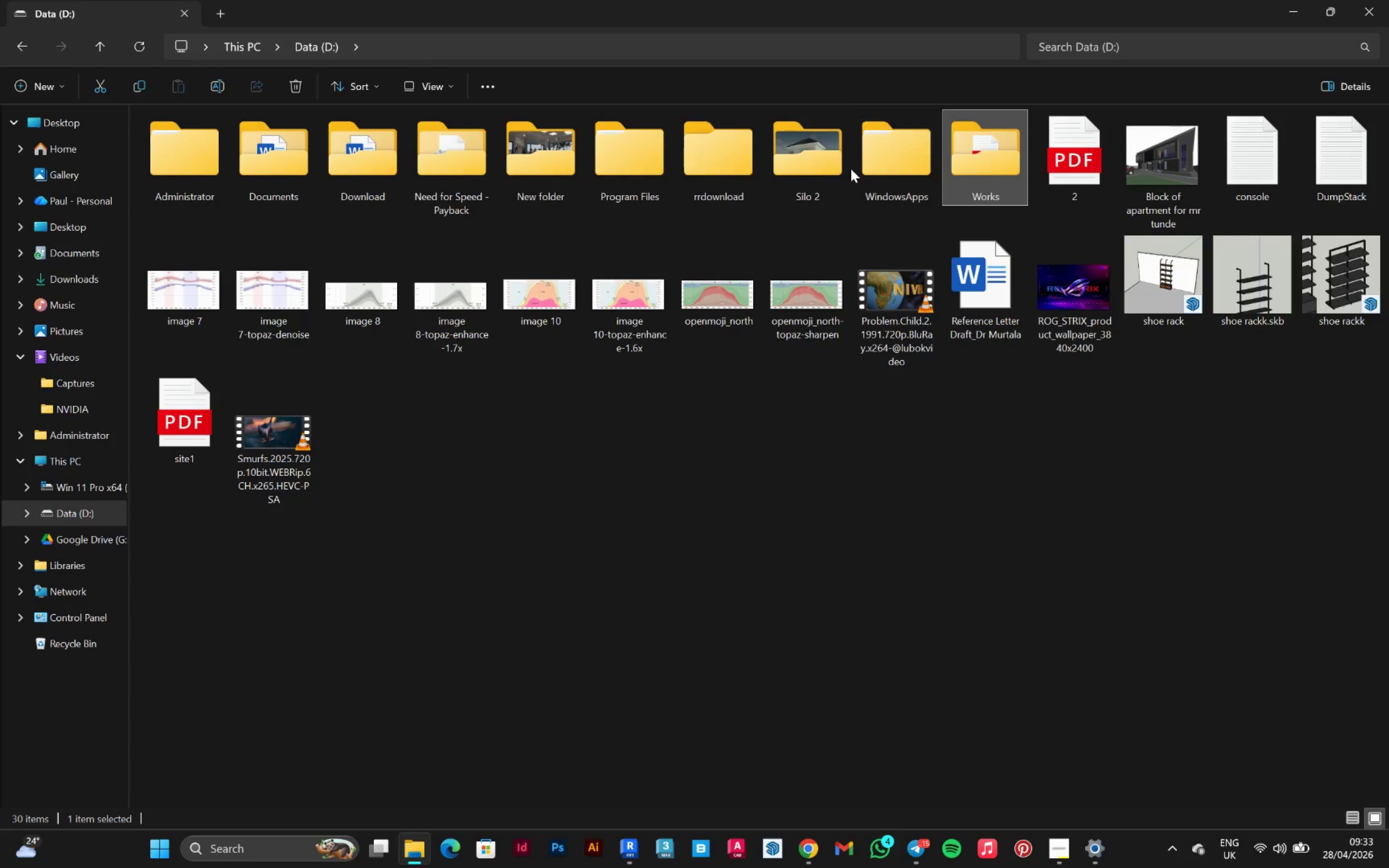 
double_click([798, 147])
 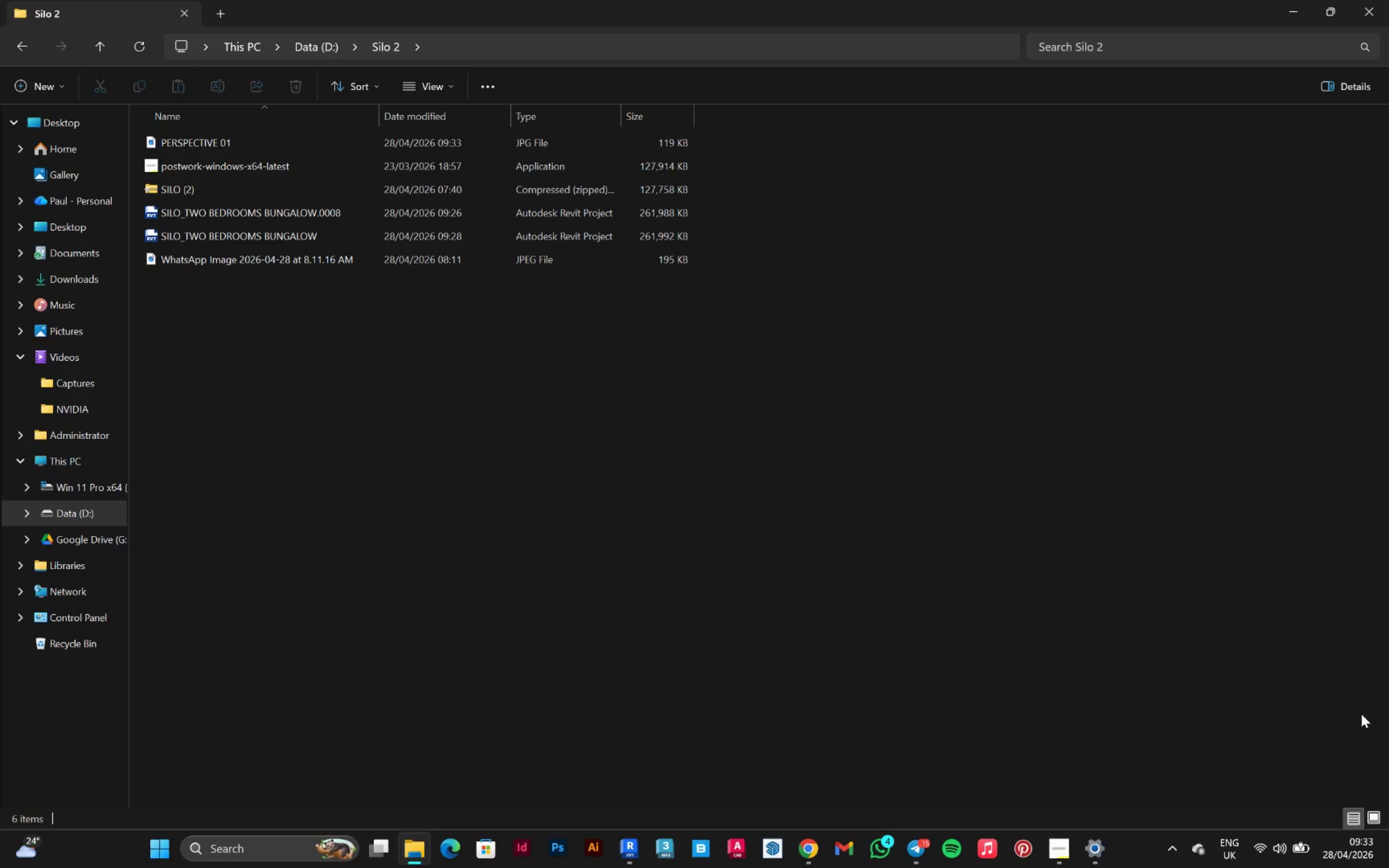 
left_click([1372, 817])
 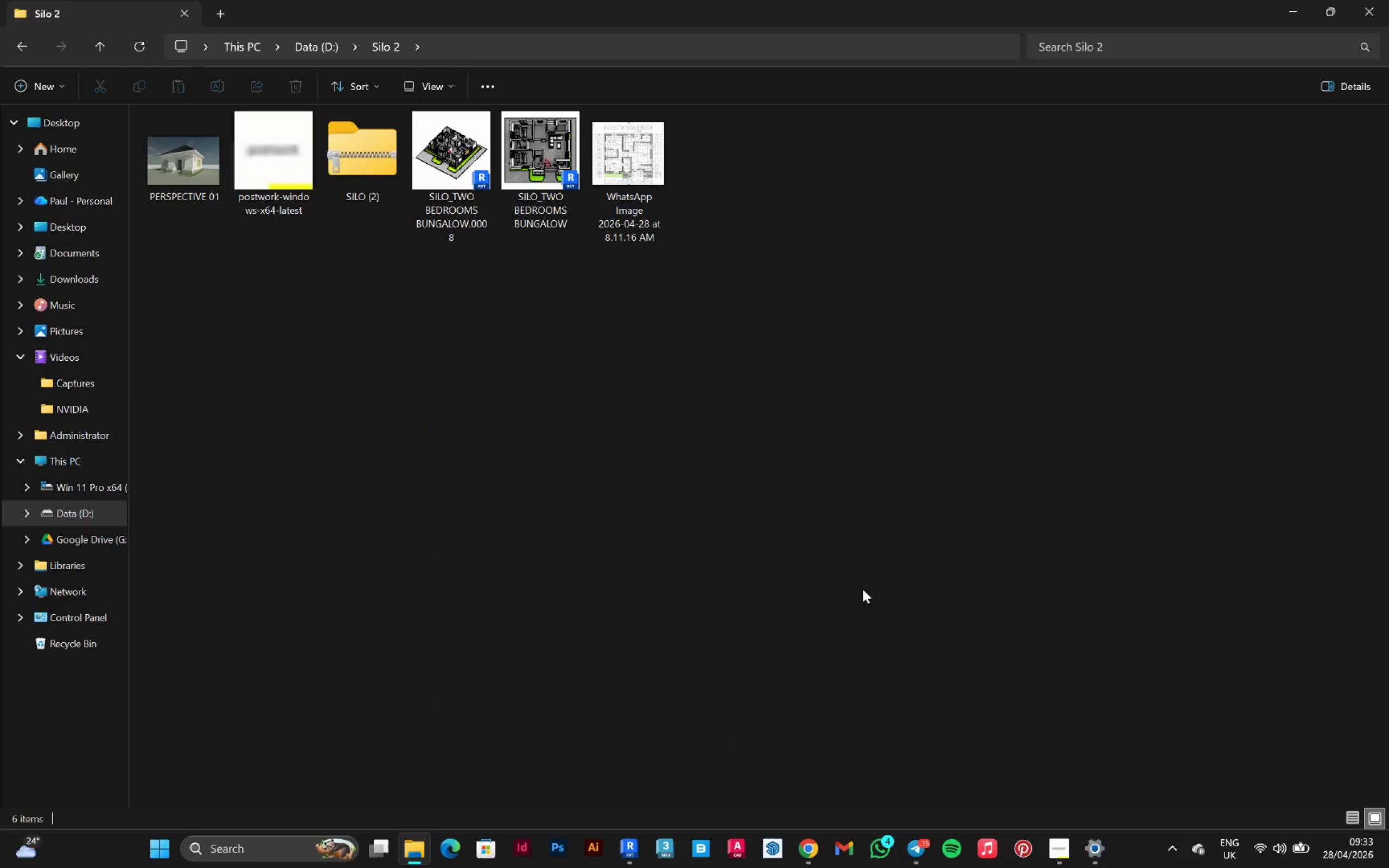 
left_click([779, 536])
 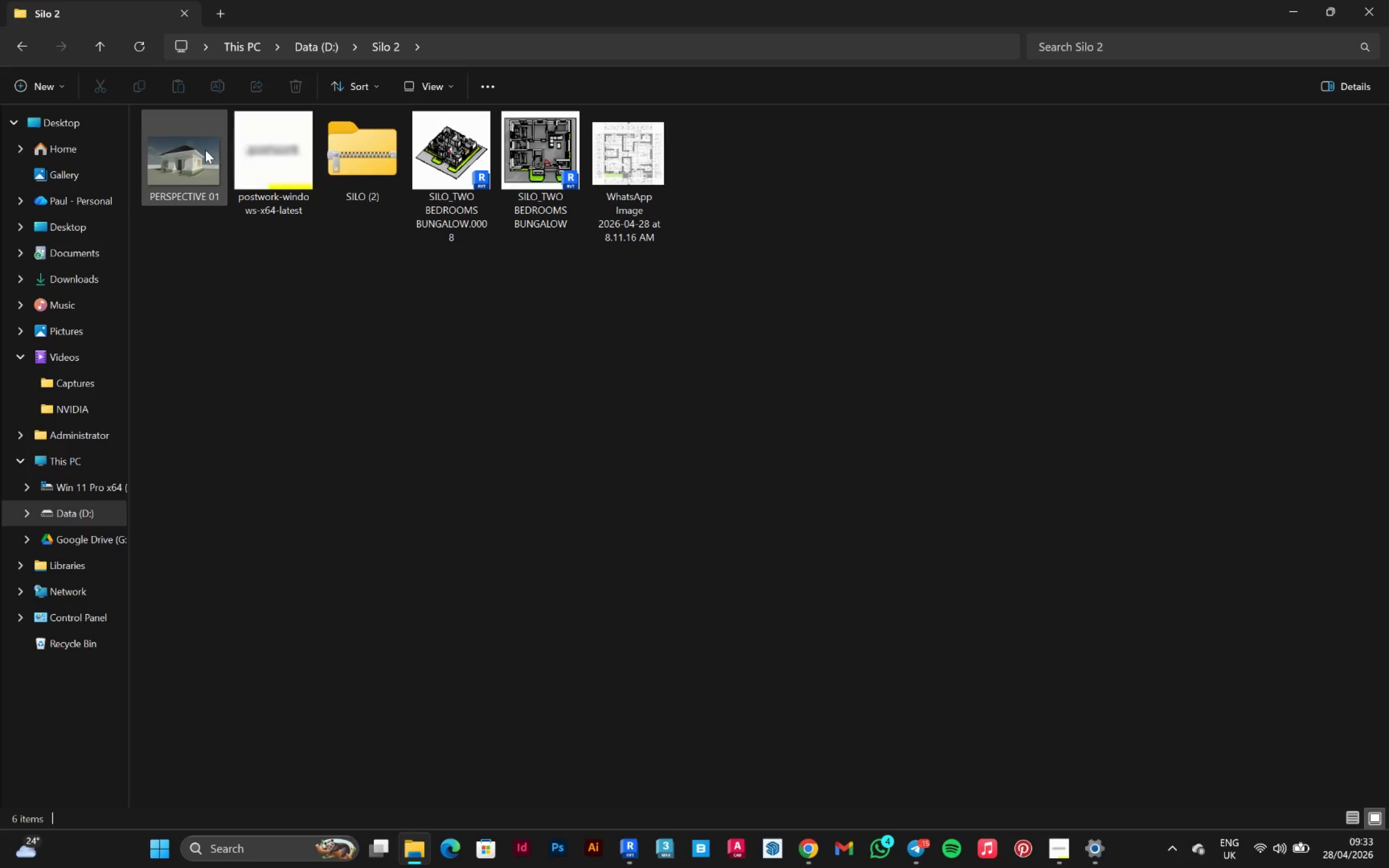 
double_click([205, 150])
 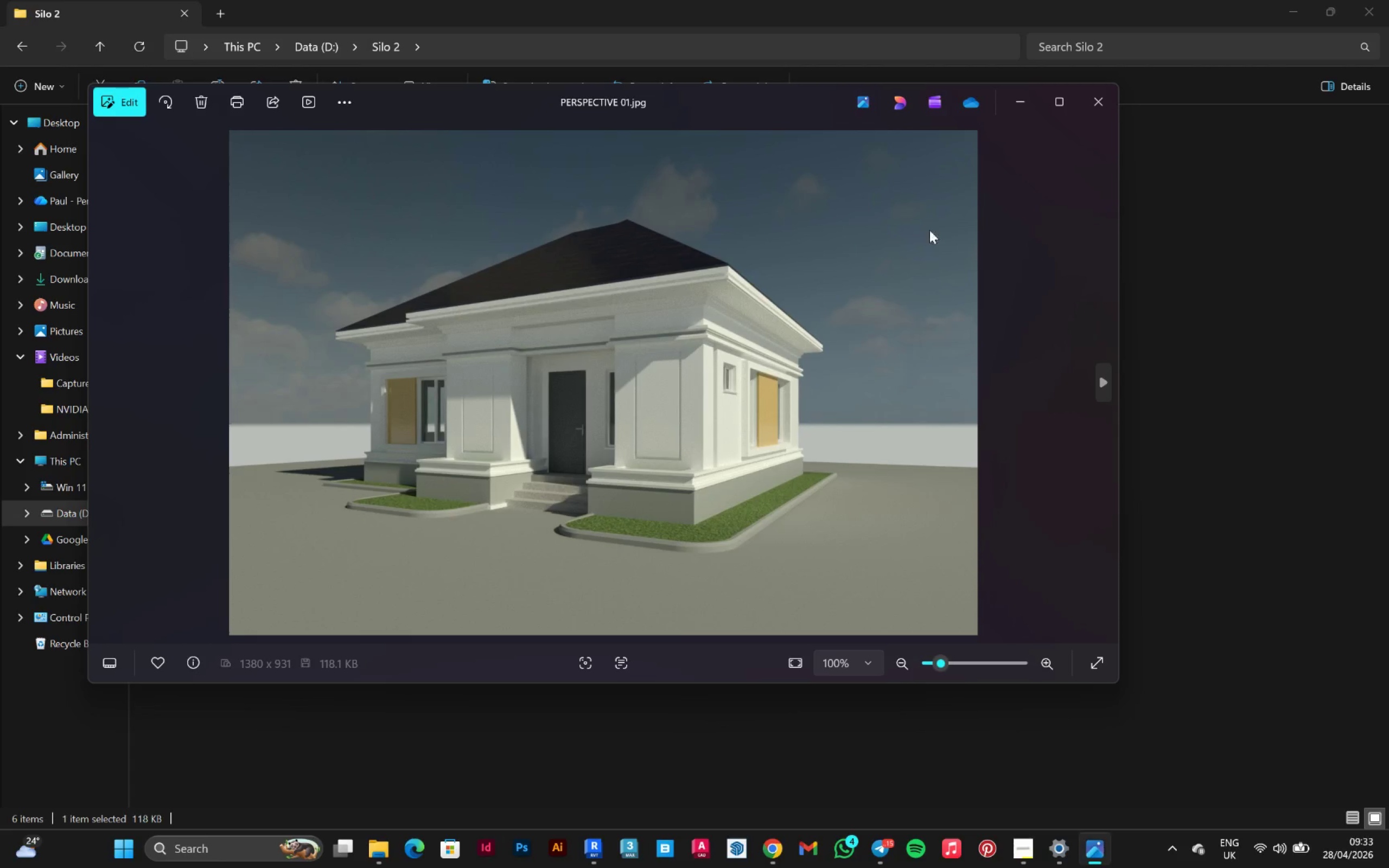 
left_click([1096, 104])
 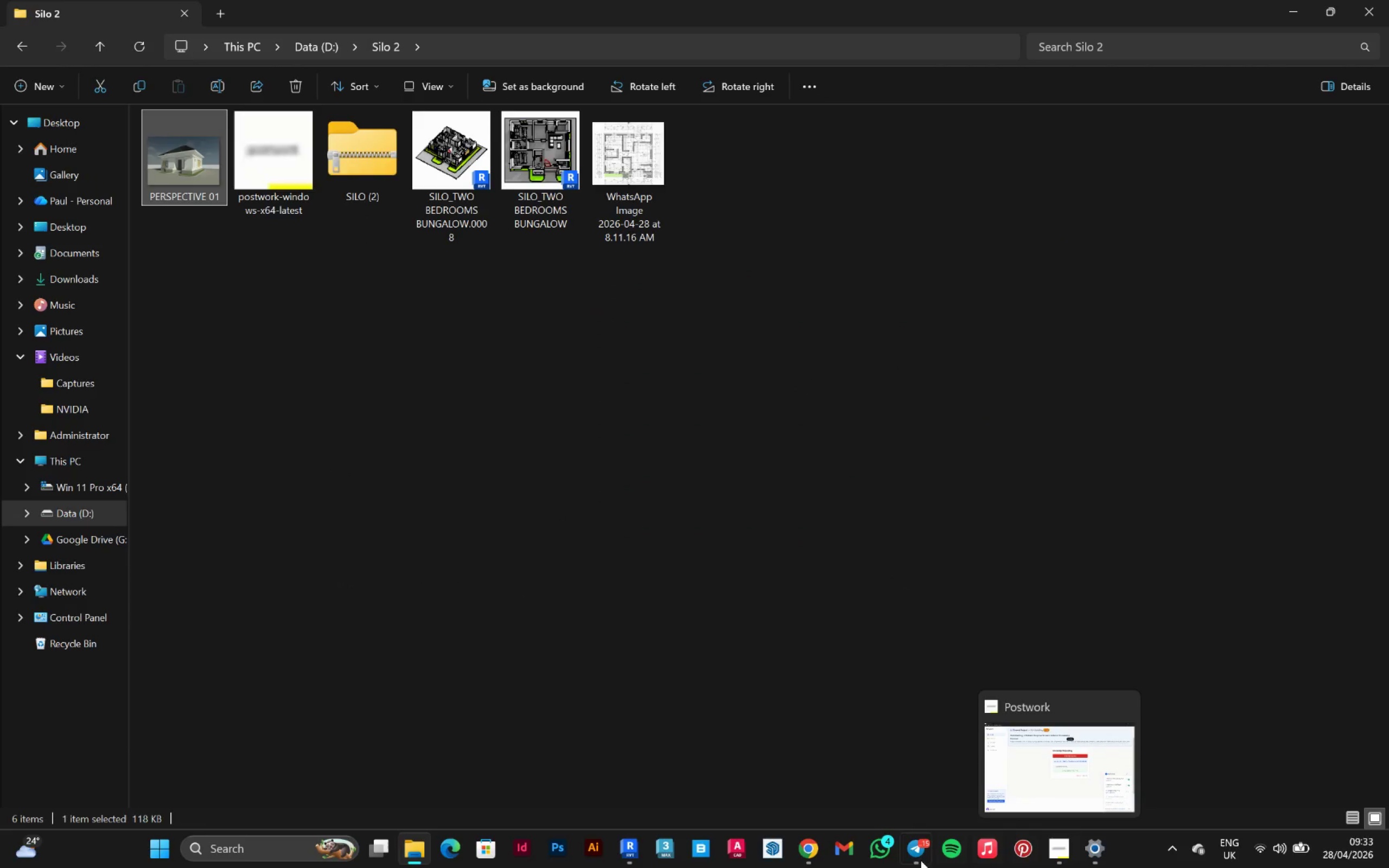 
left_click([619, 853])
 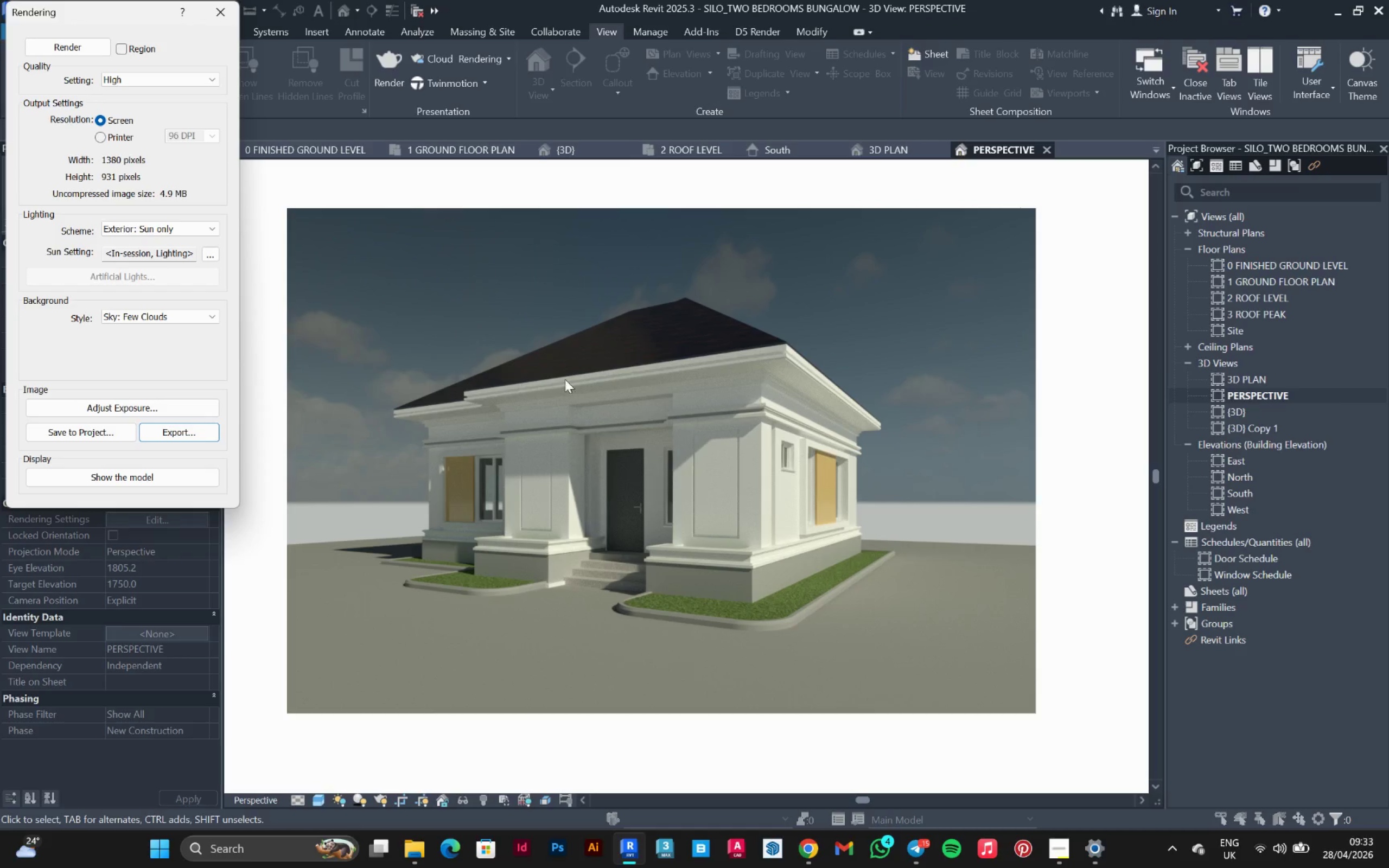 
left_click([1044, 397])
 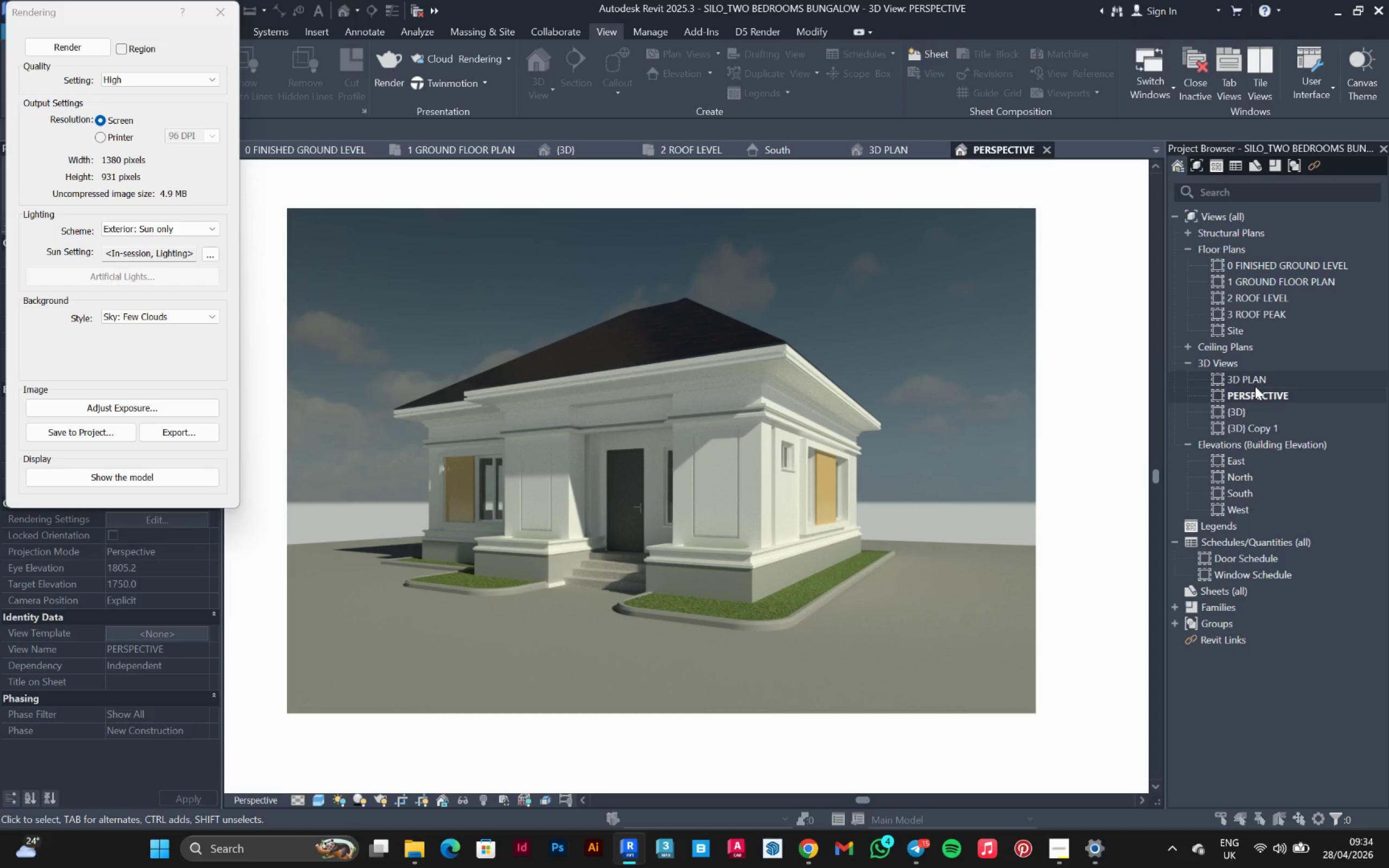 
left_click([1259, 378])
 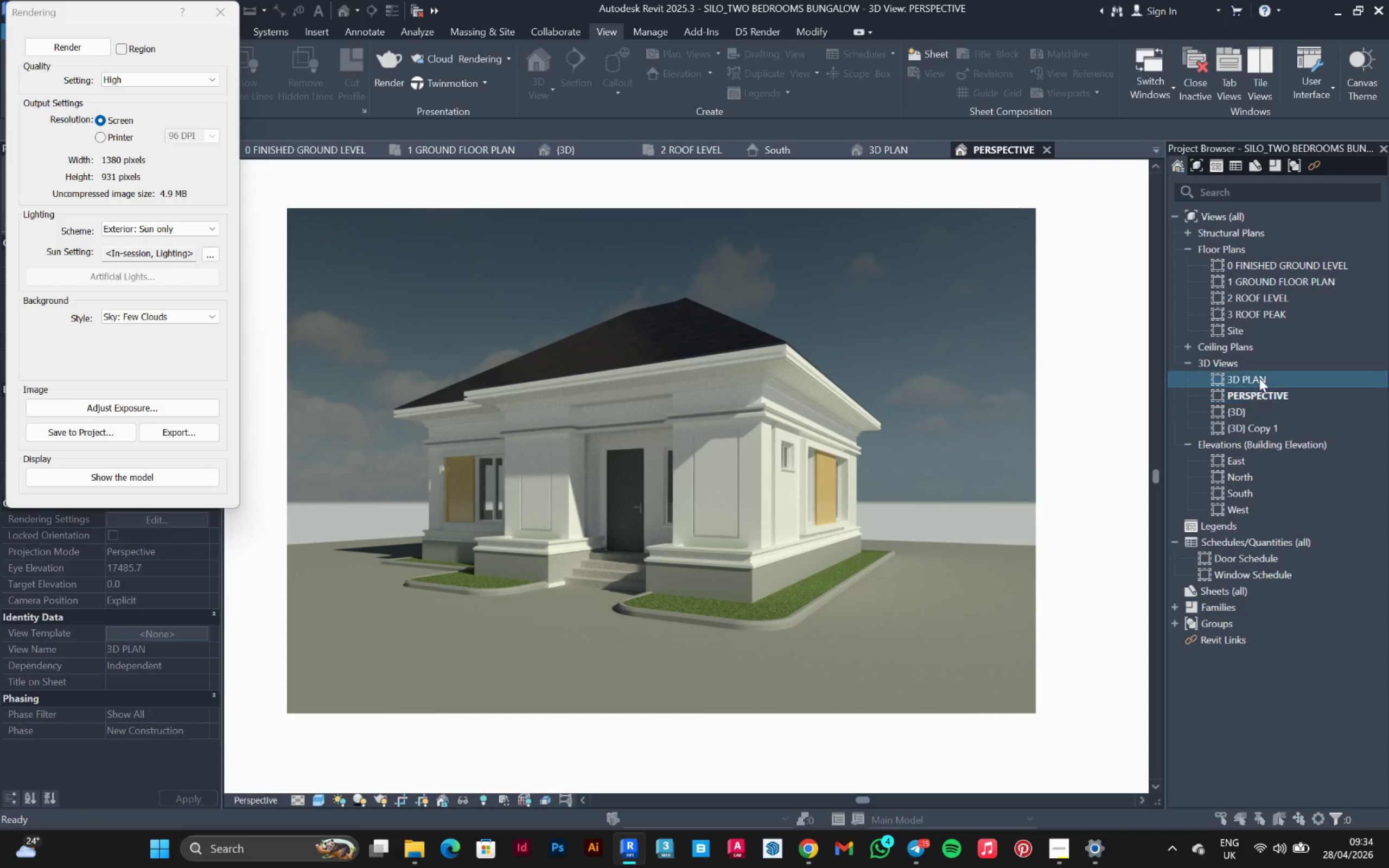 
double_click([1259, 378])
 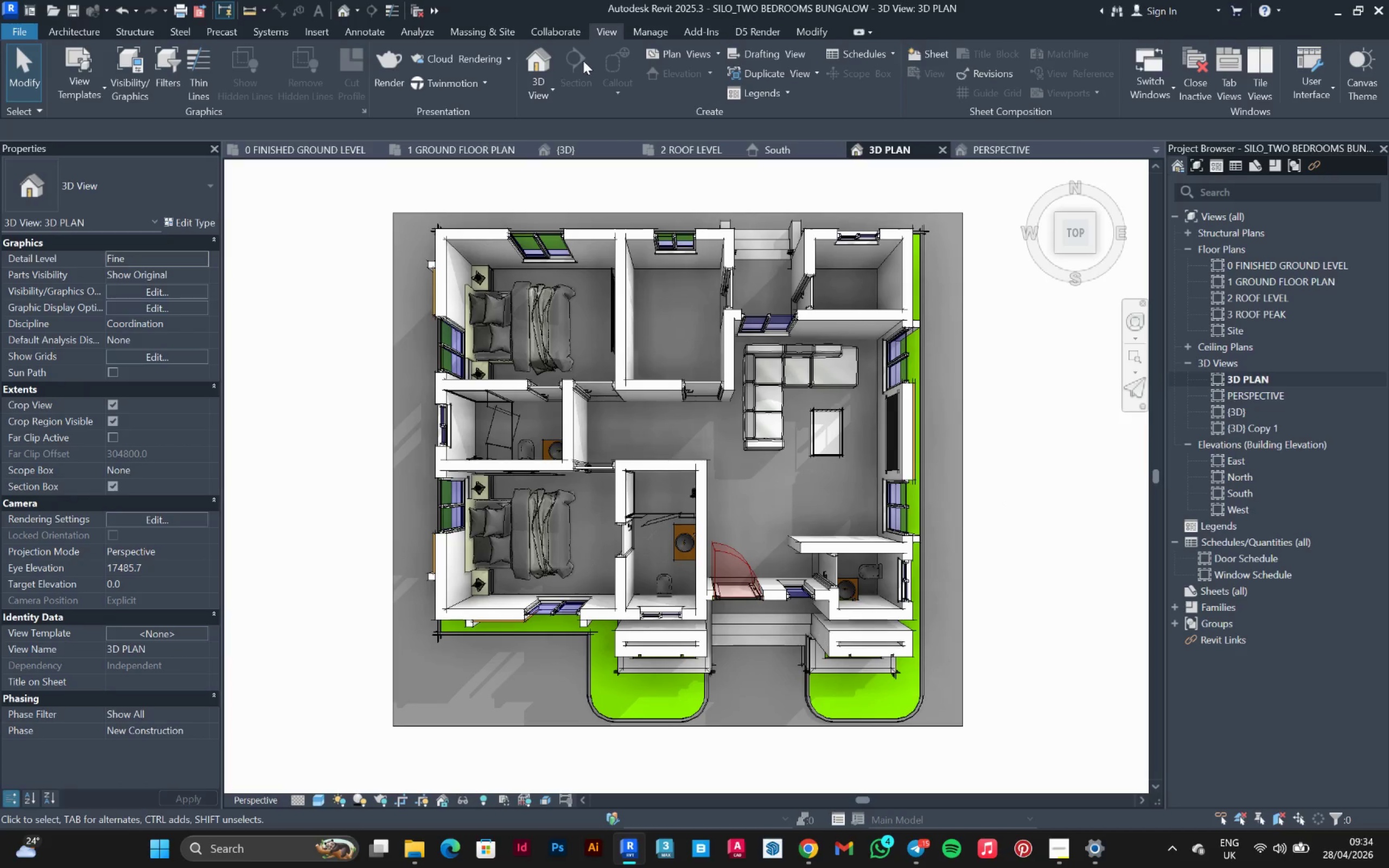 
left_click([388, 63])
 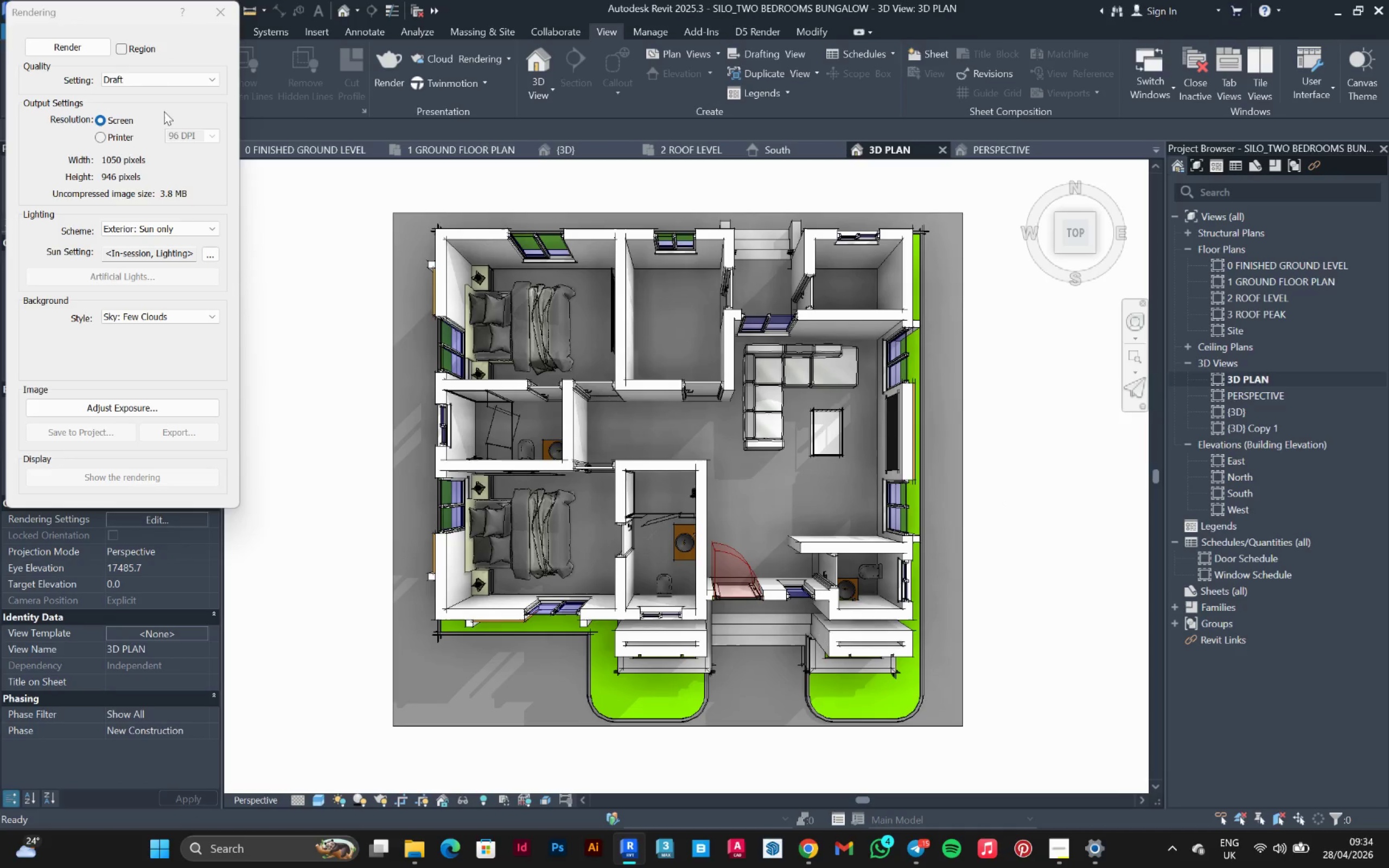 
left_click([164, 82])
 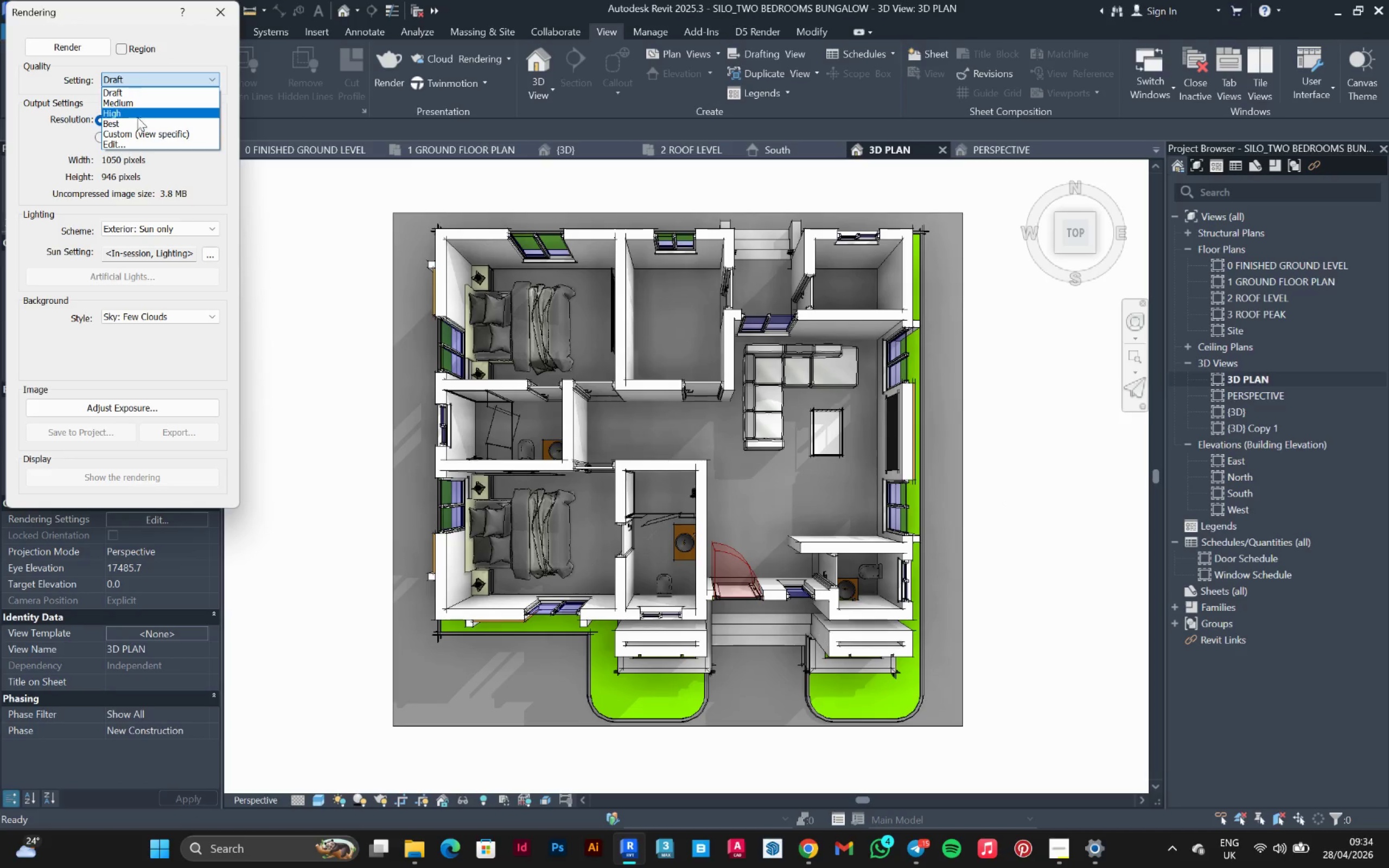 
left_click([137, 113])
 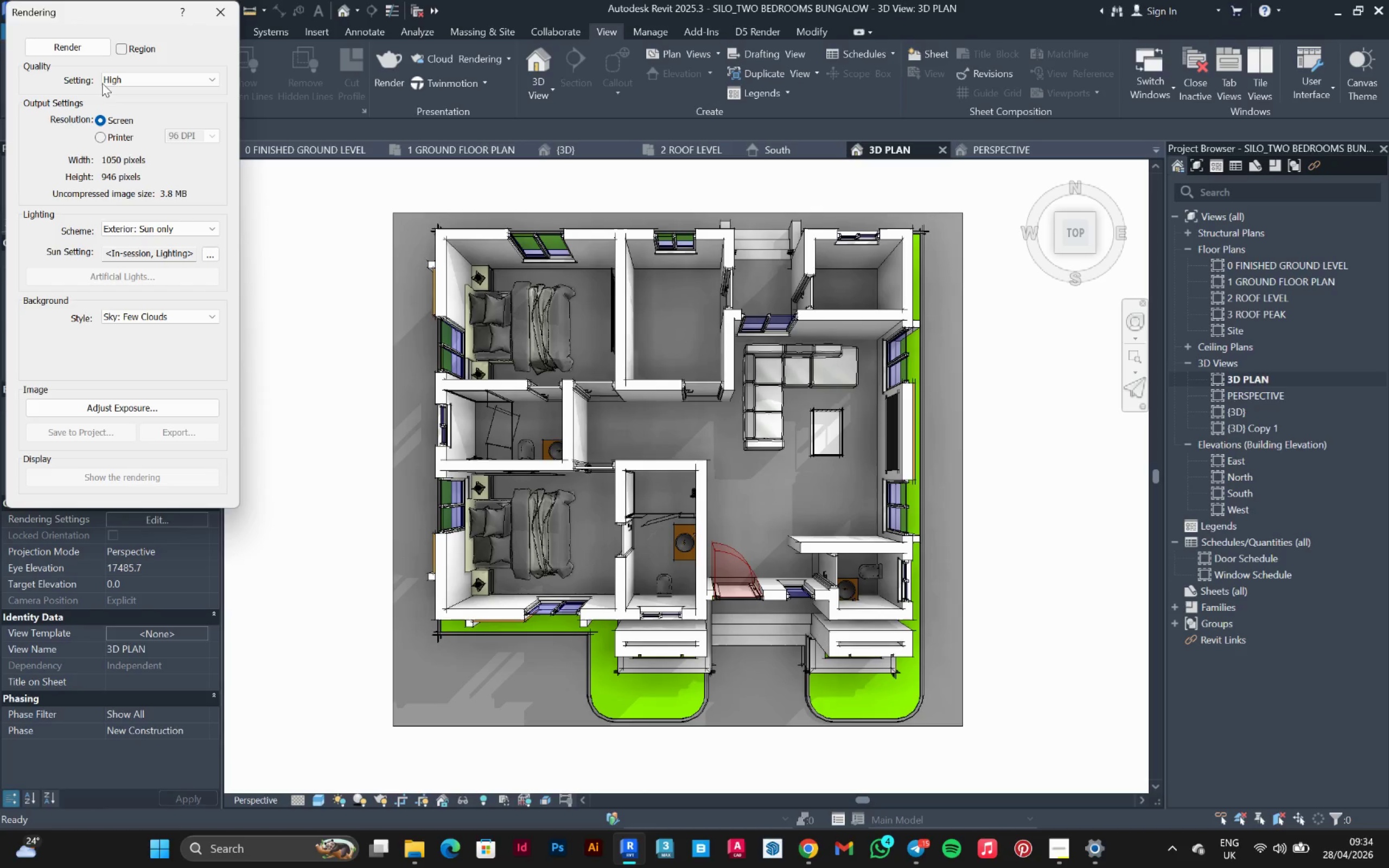 
left_click([80, 51])
 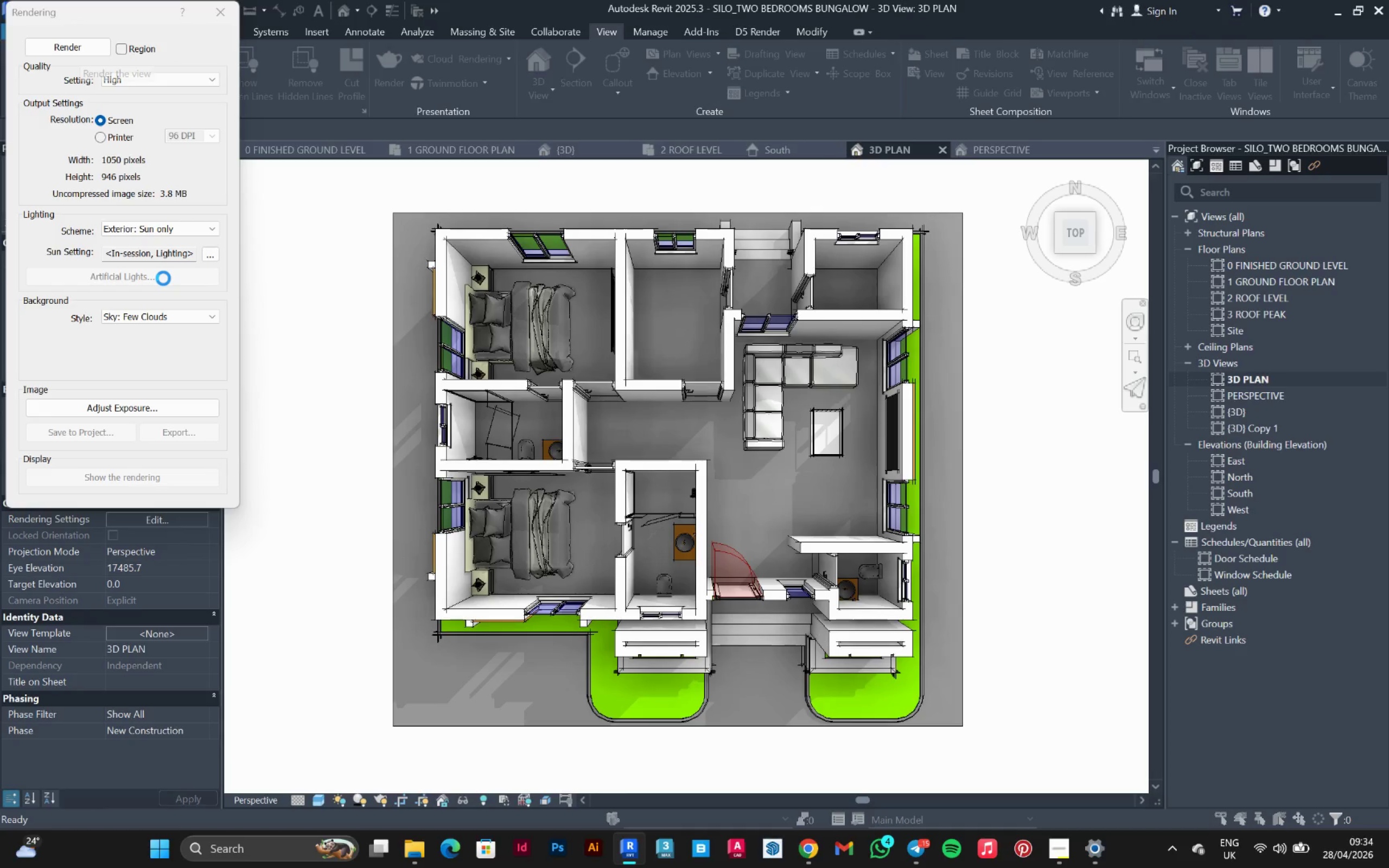 
wait(9.91)
 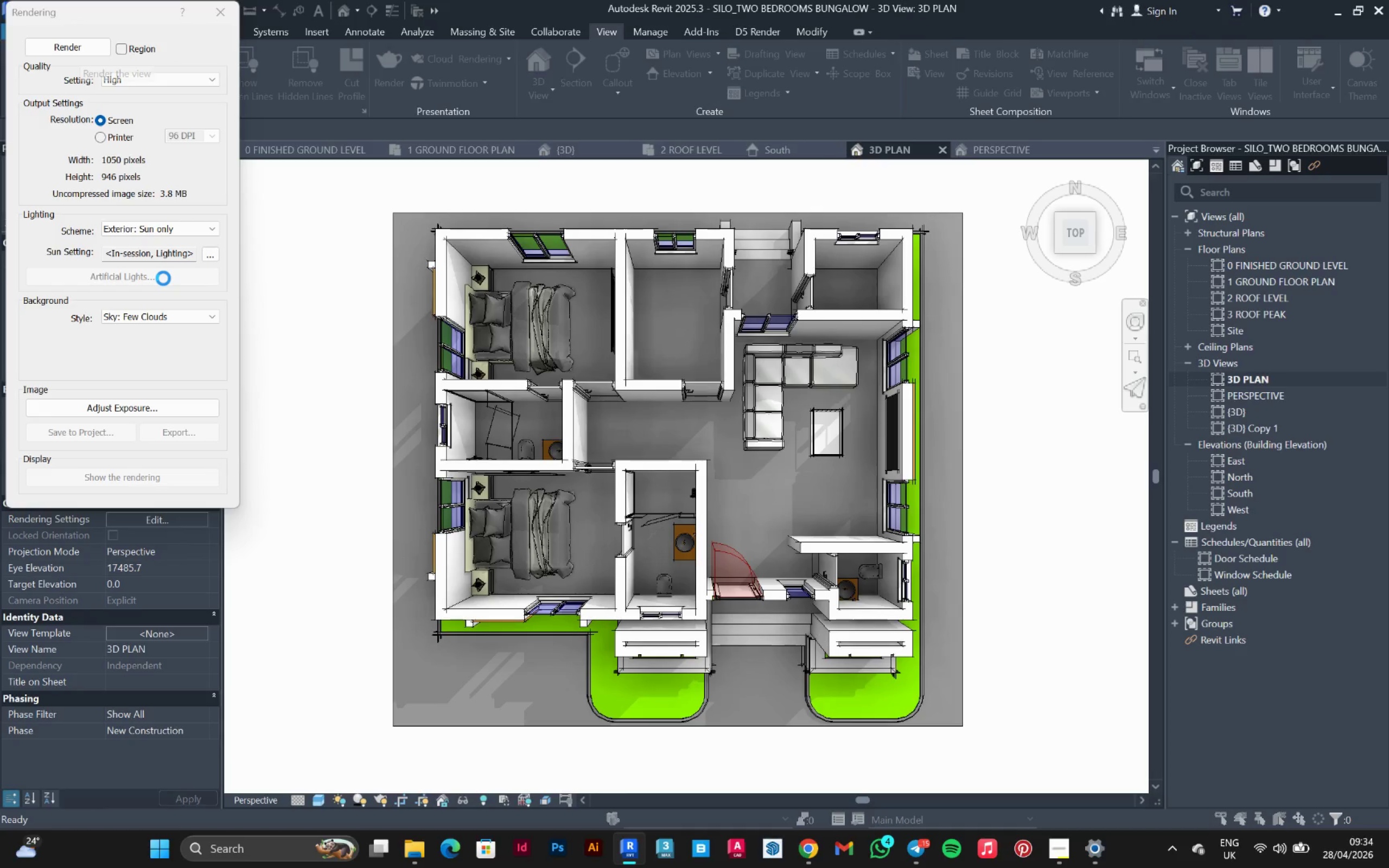 
left_click([333, 139])
 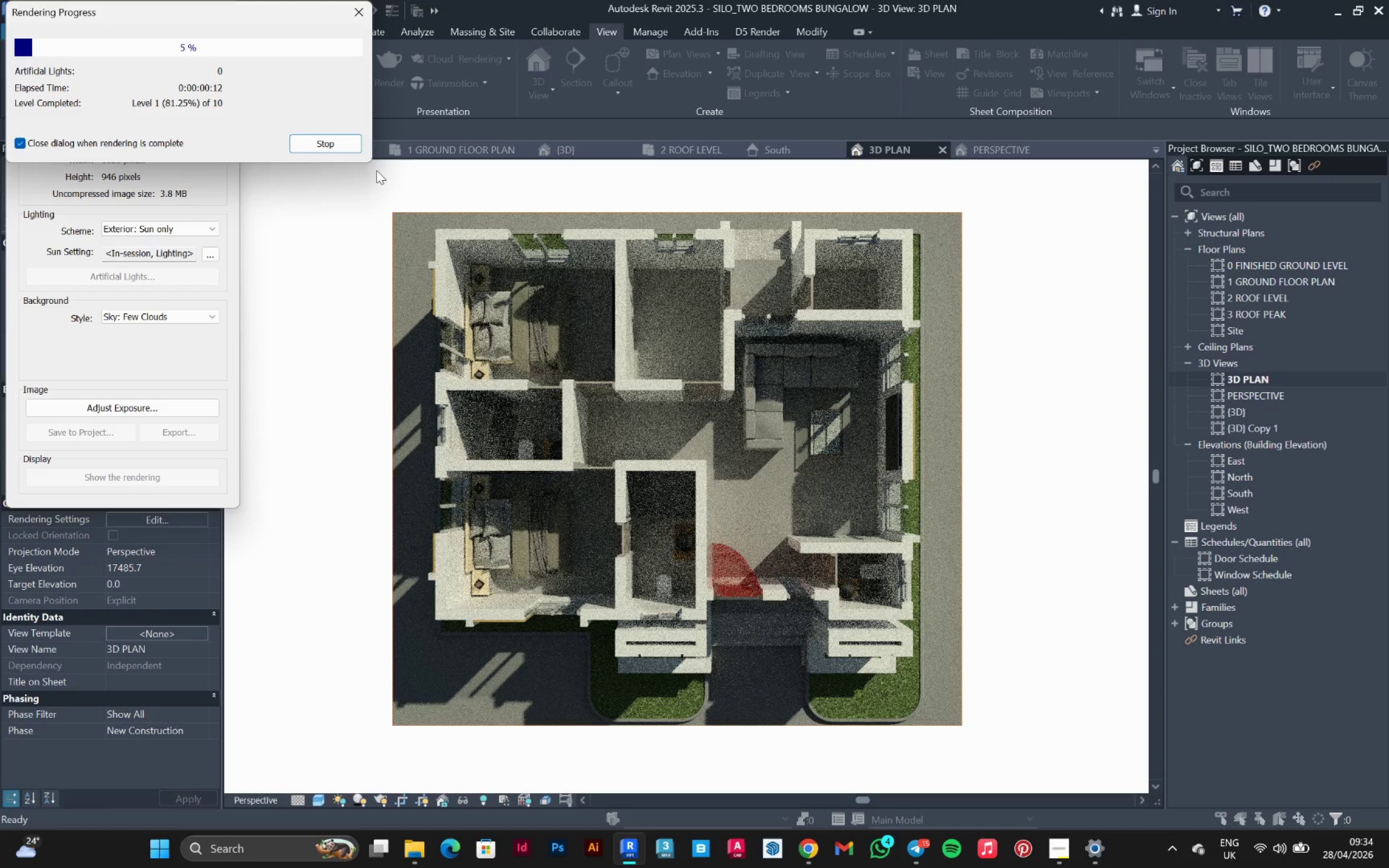 
left_click([351, 17])
 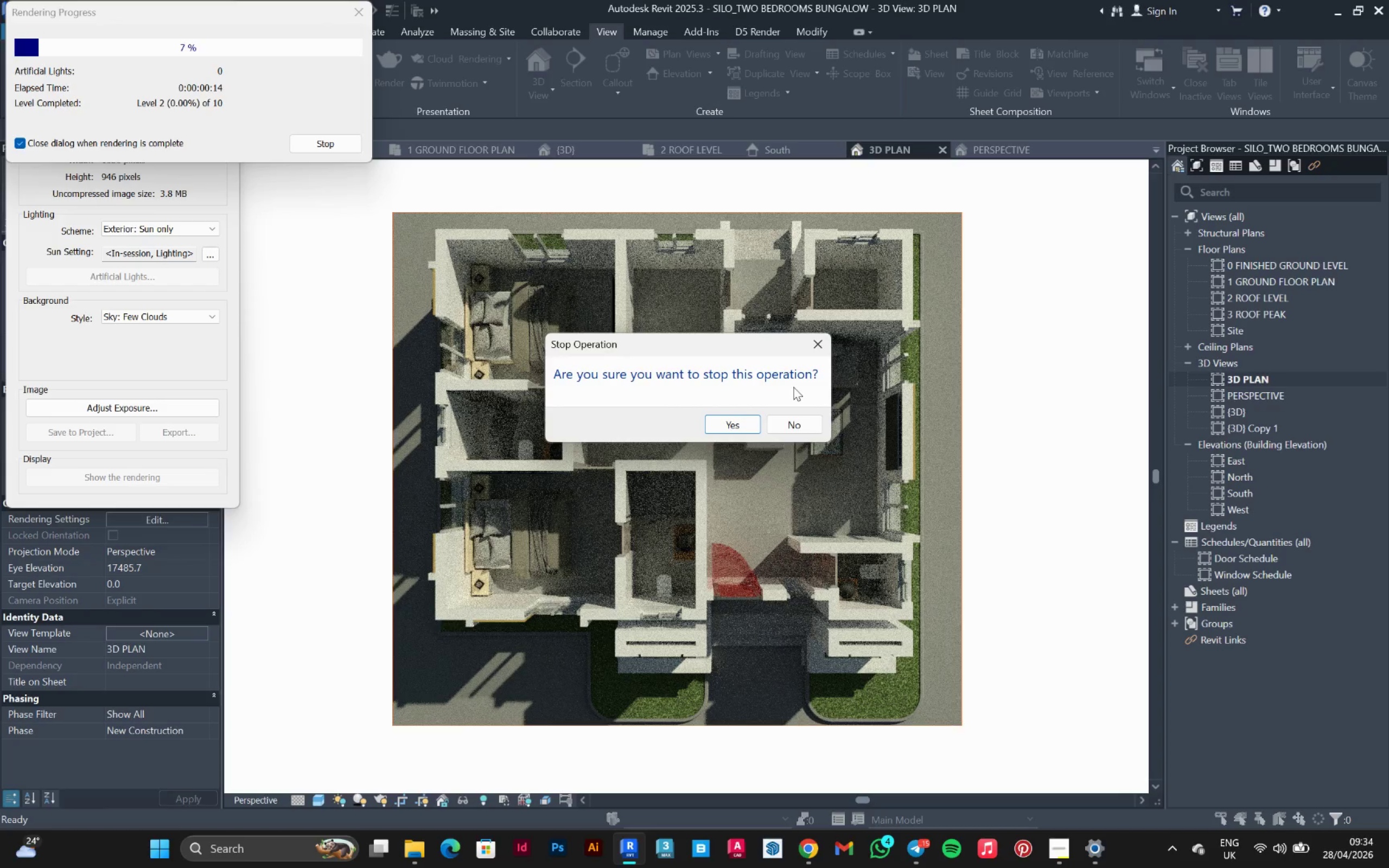 
left_click([738, 422])
 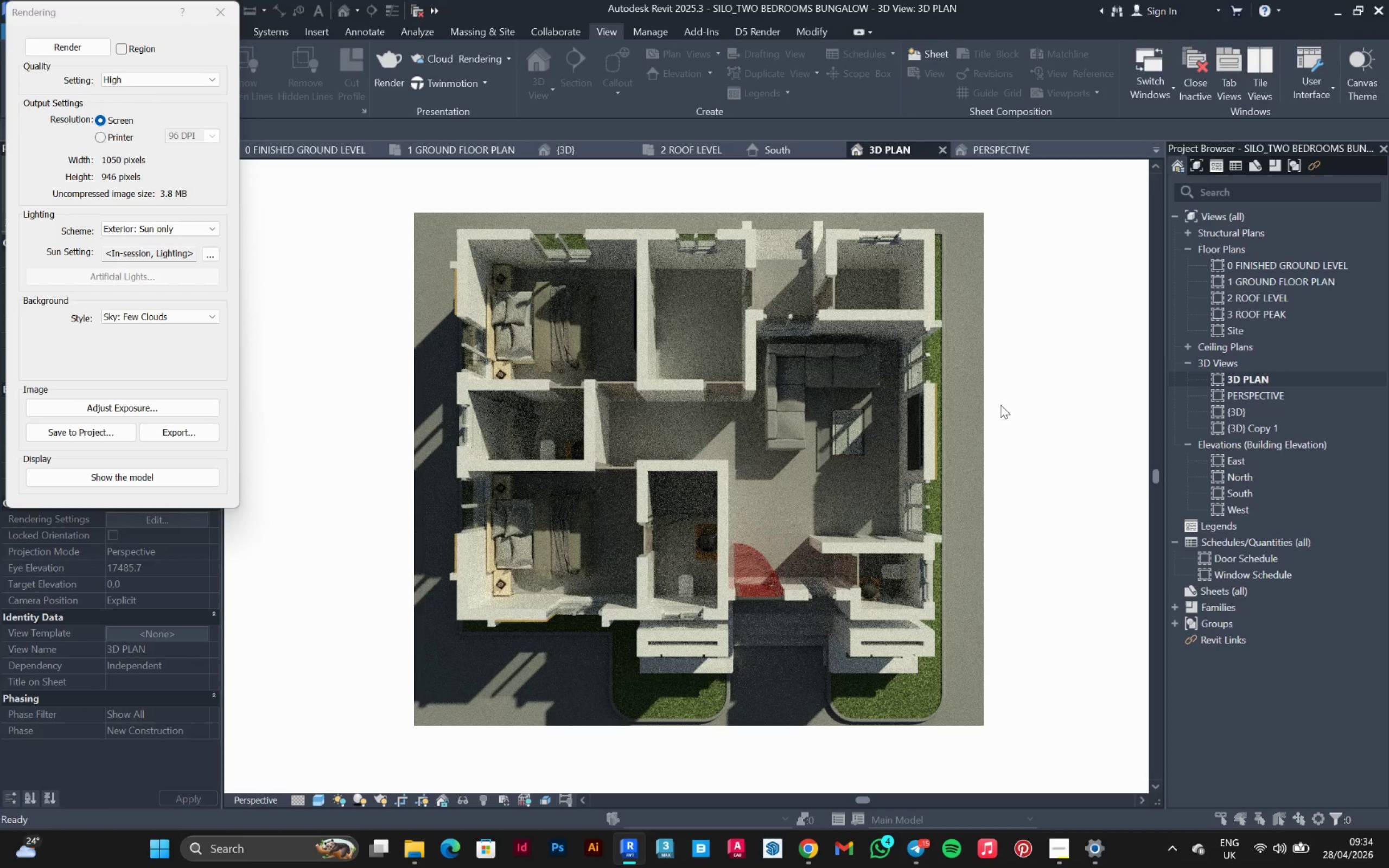 
left_click([211, 10])
 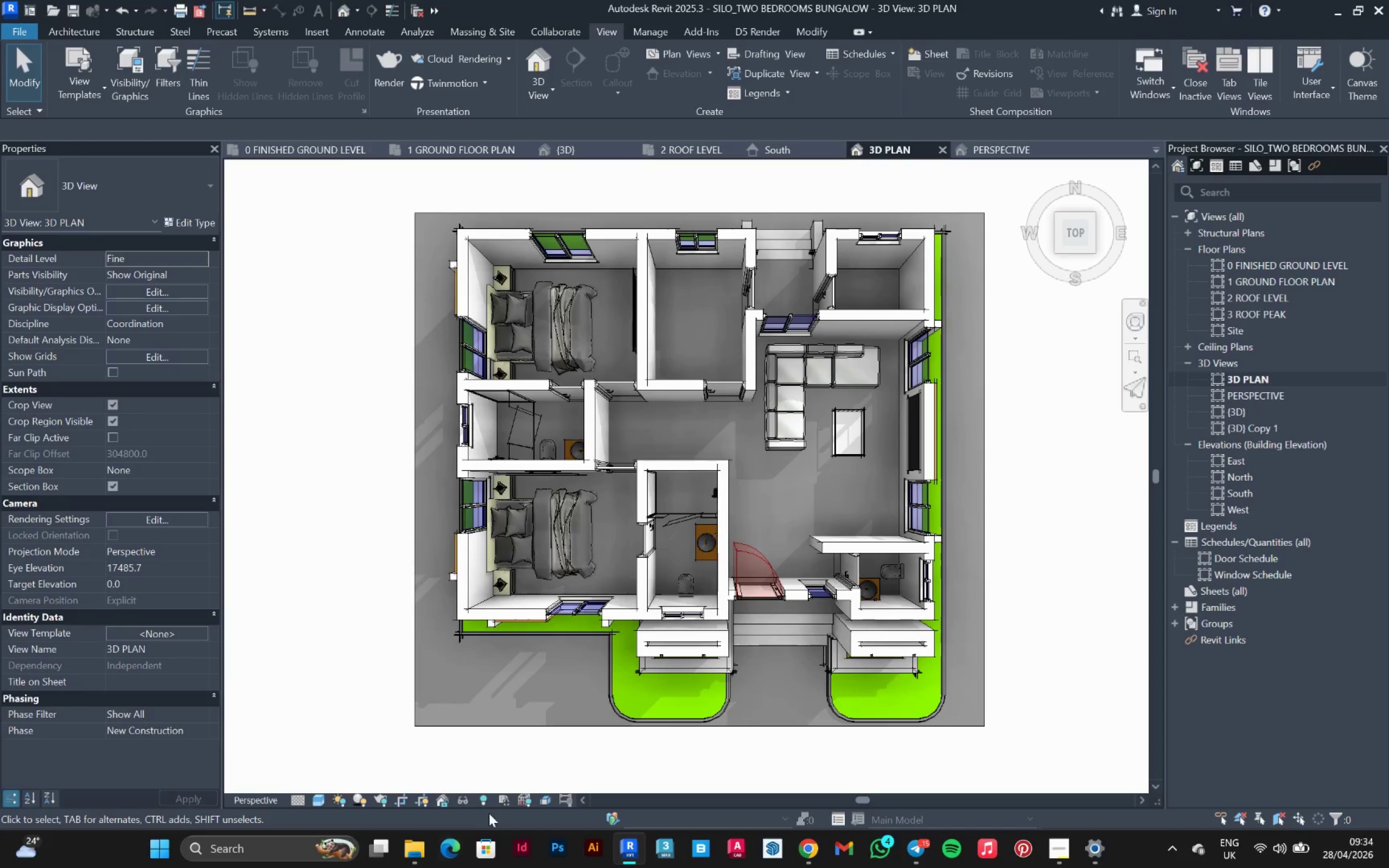 
left_click([487, 801])
 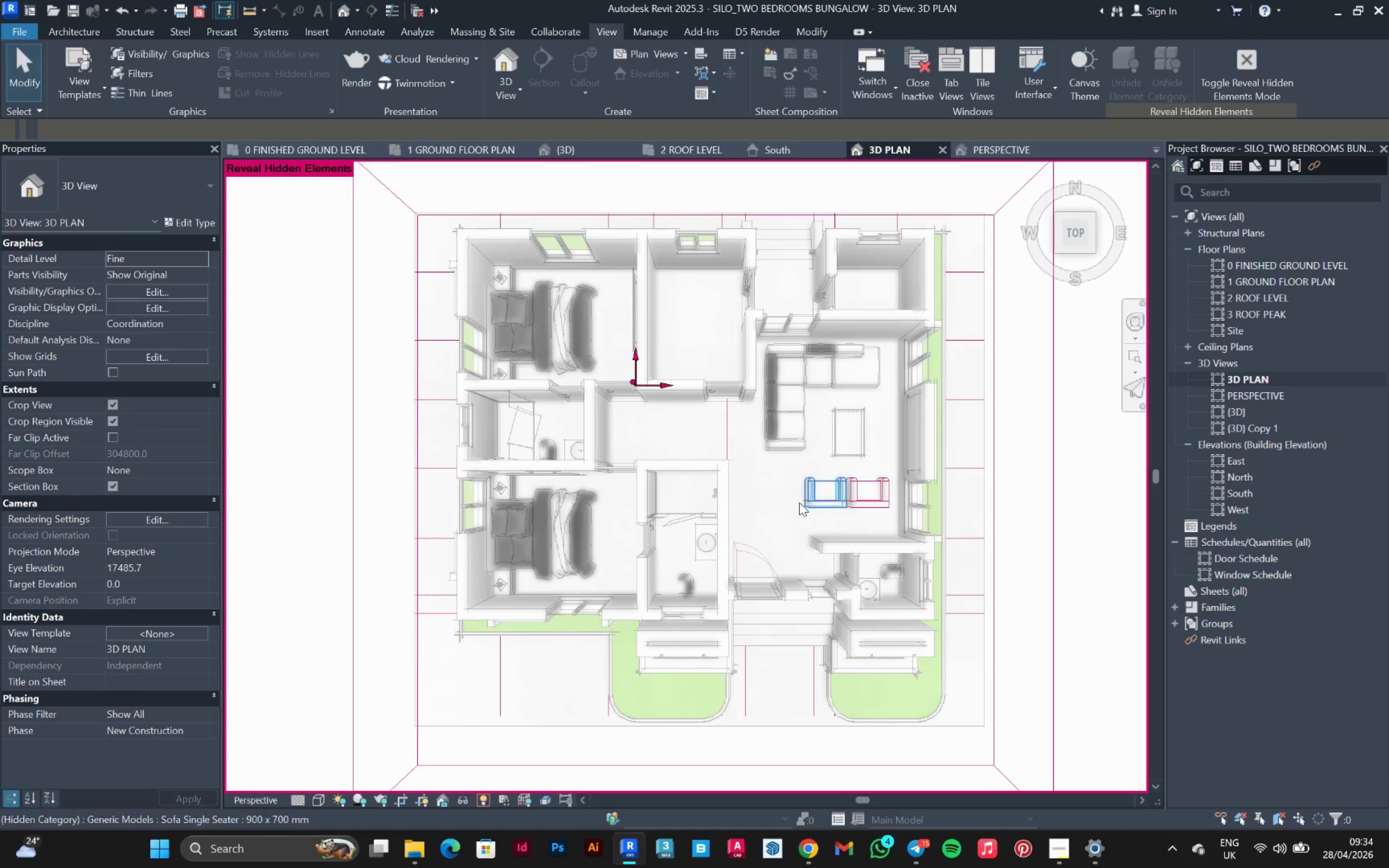 
left_click([805, 497])
 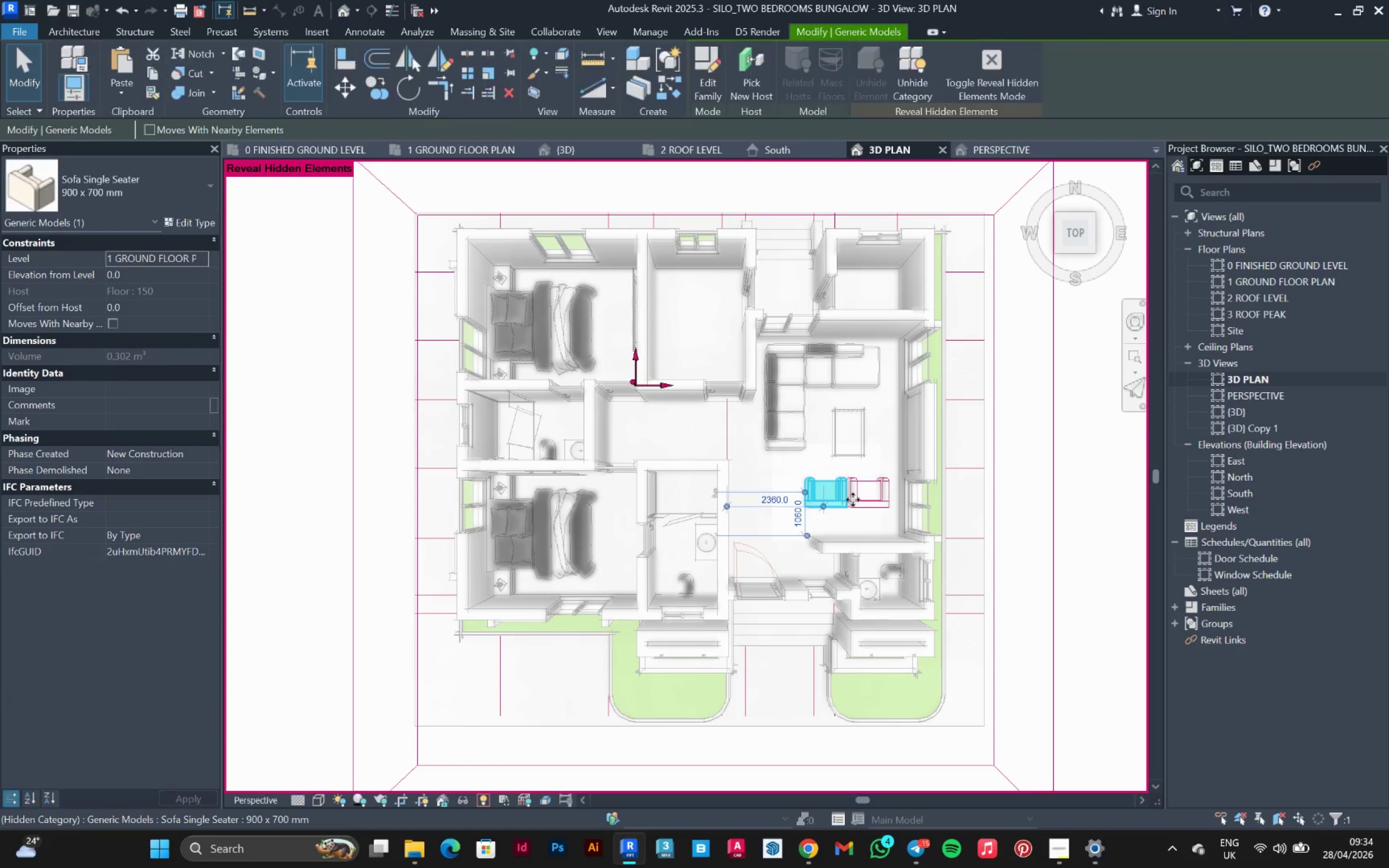 
hold_key(key=ControlLeft, duration=0.34)
left_click([877, 499])
 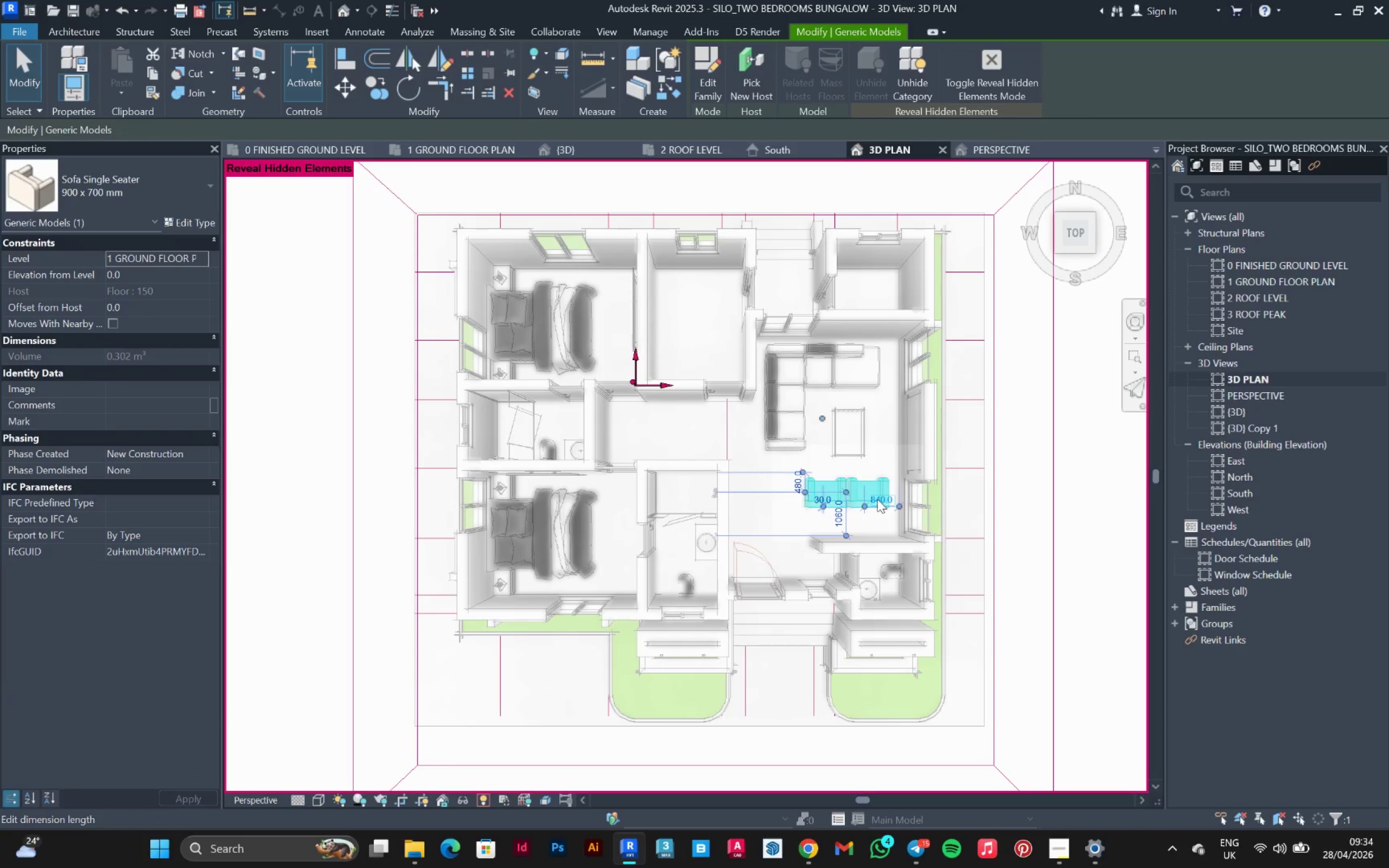 
right_click([877, 499])
 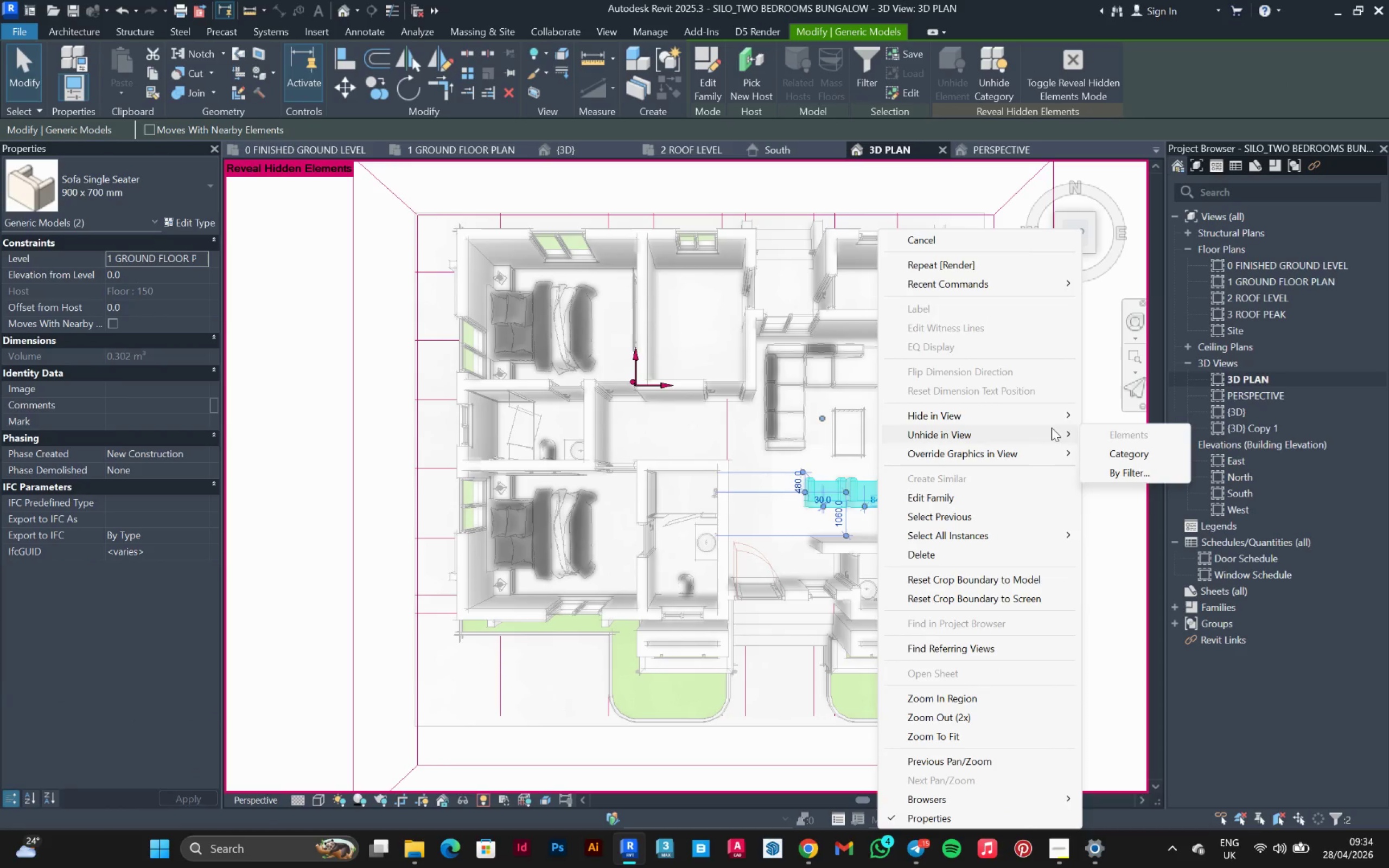 
left_click([1119, 453])
 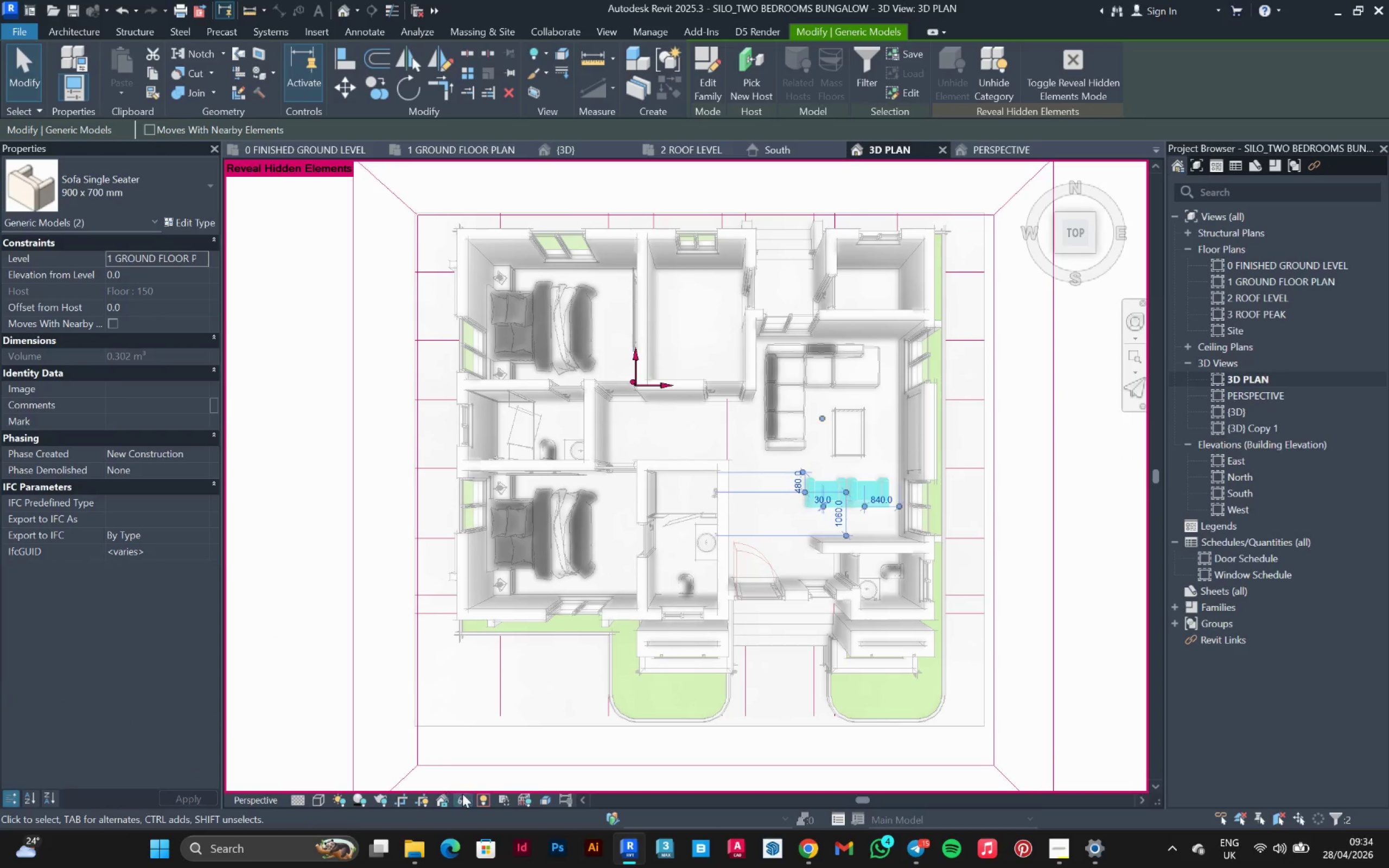 
left_click([475, 797])
 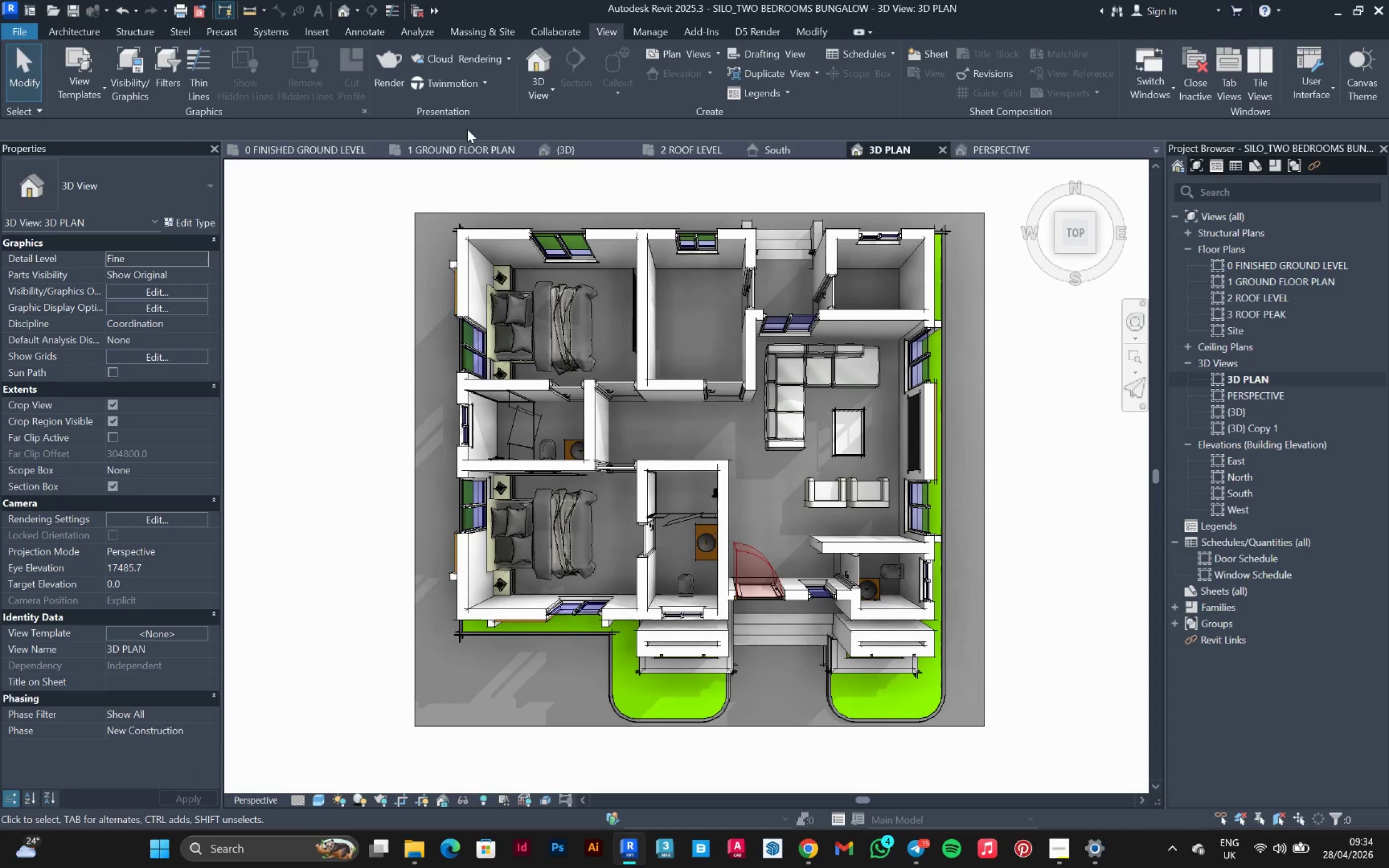 
left_click([387, 67])
 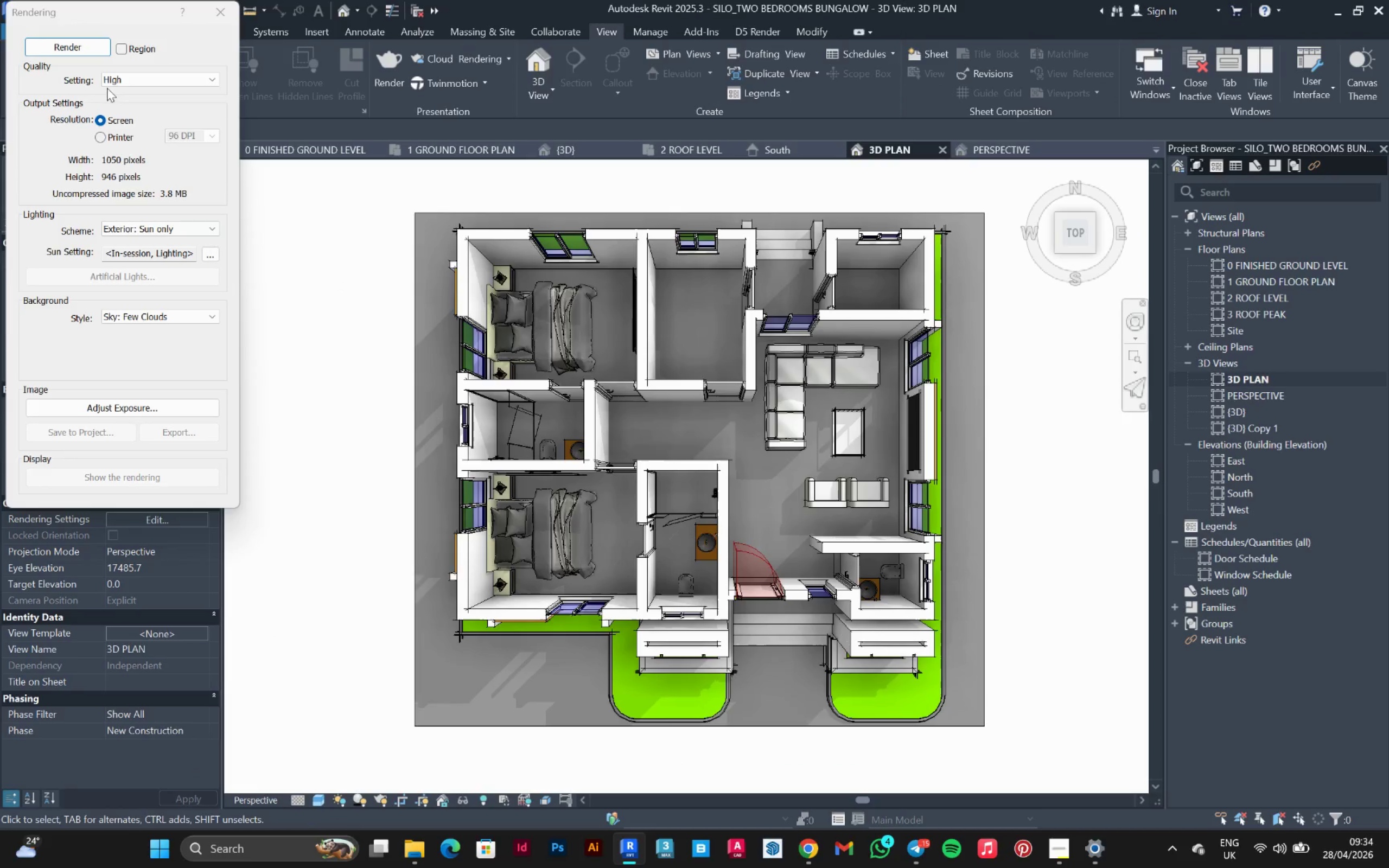 
left_click([143, 79])
 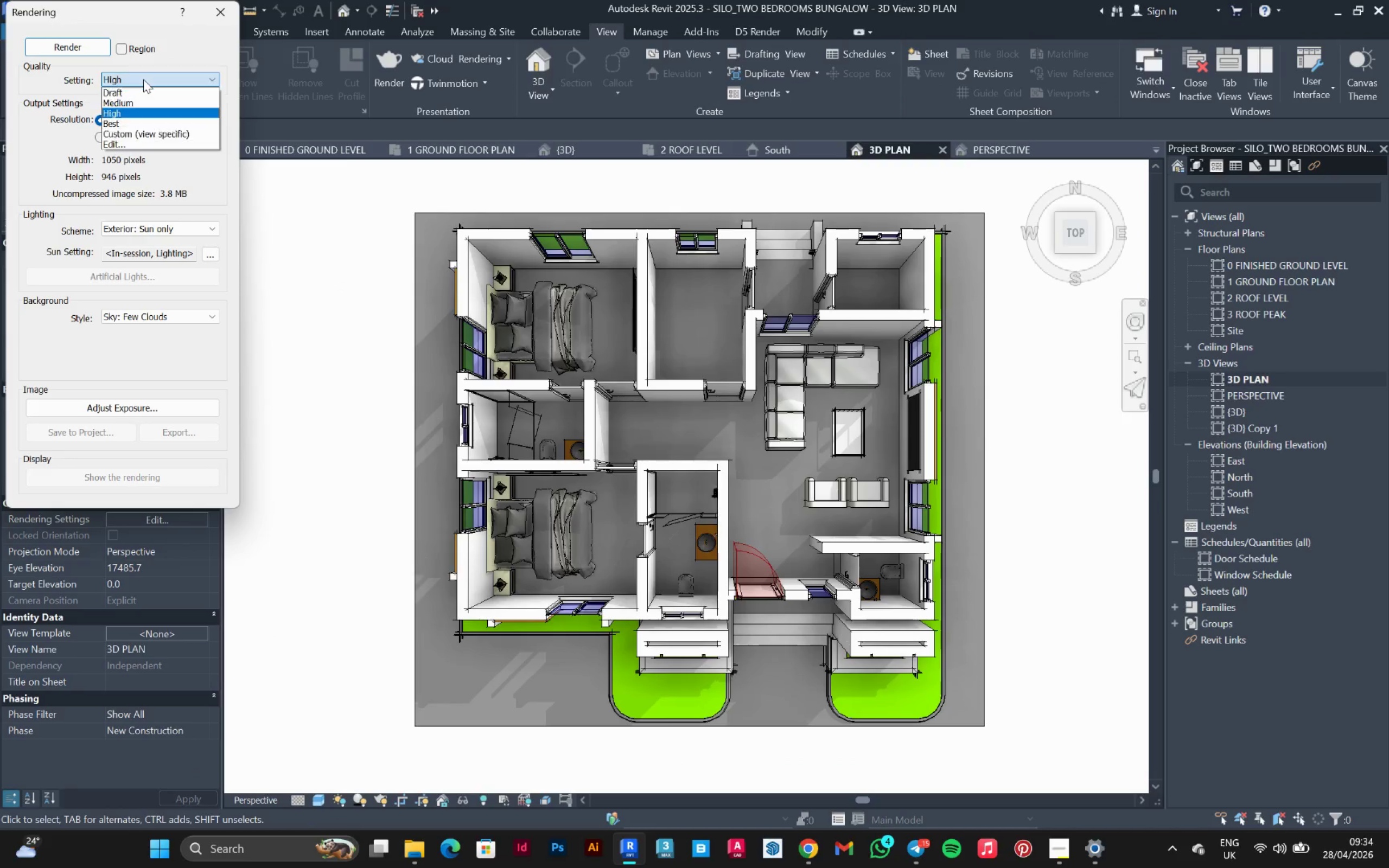 
left_click([143, 79])
 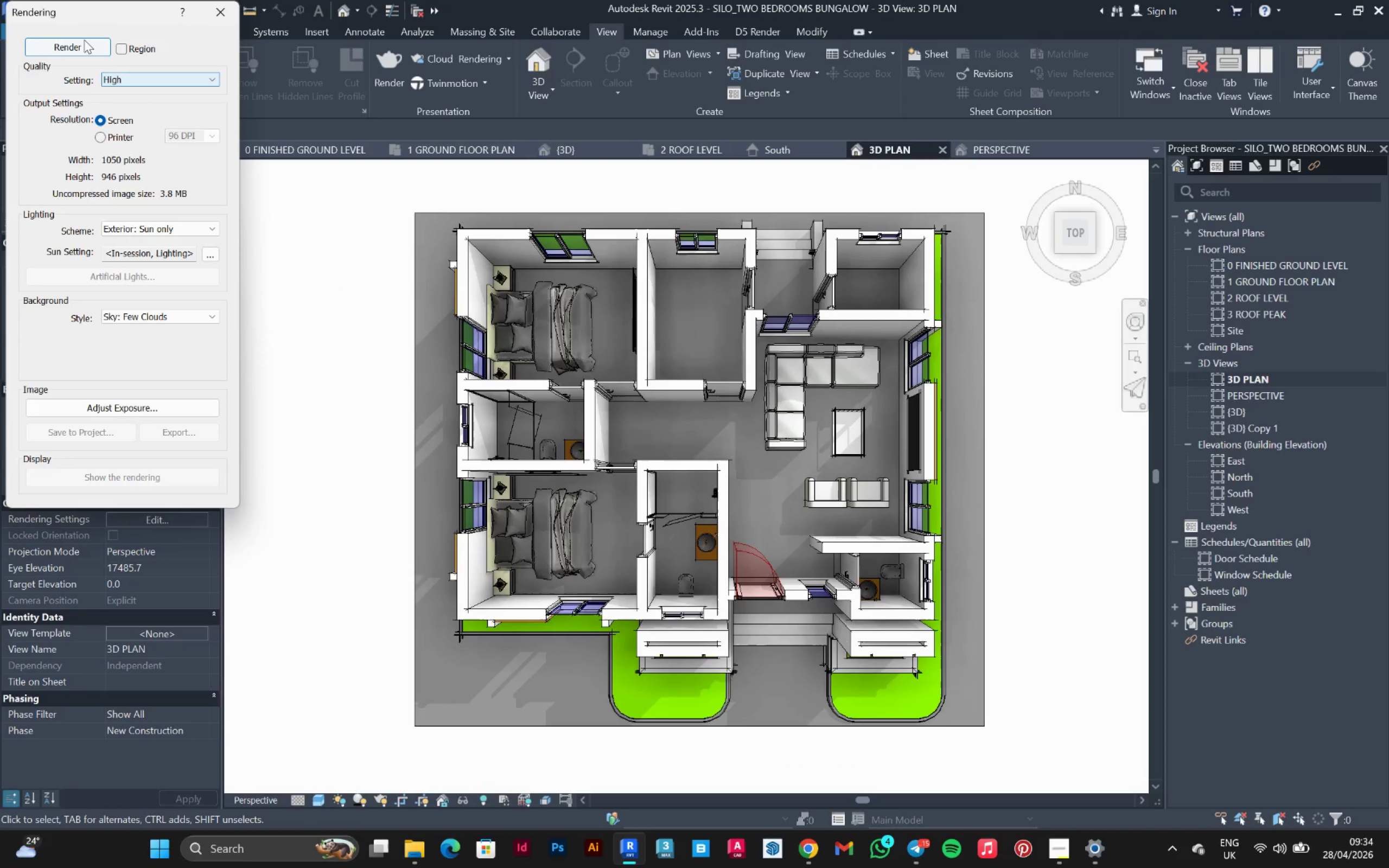 
left_click([84, 39])
 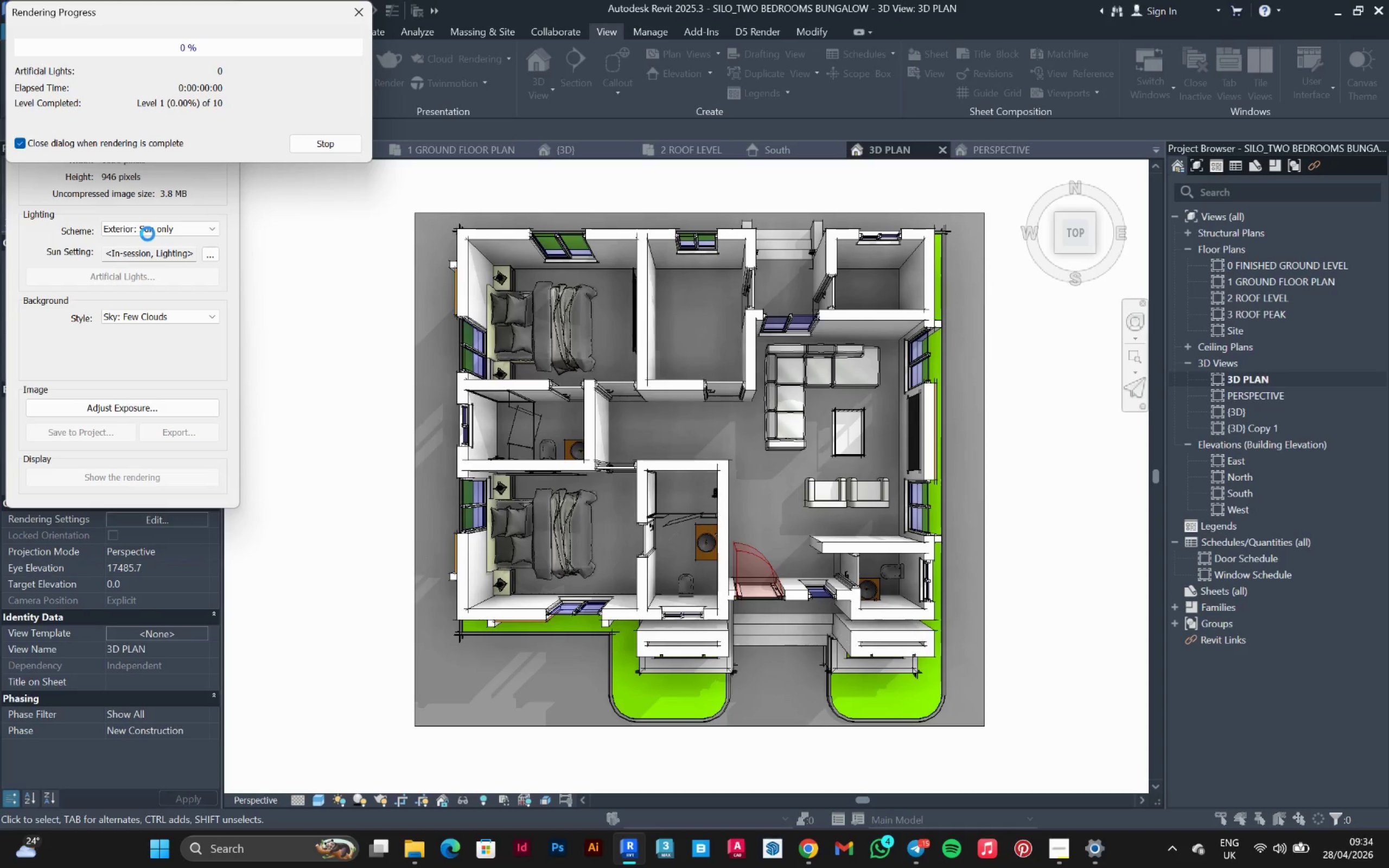 
wait(5.09)
 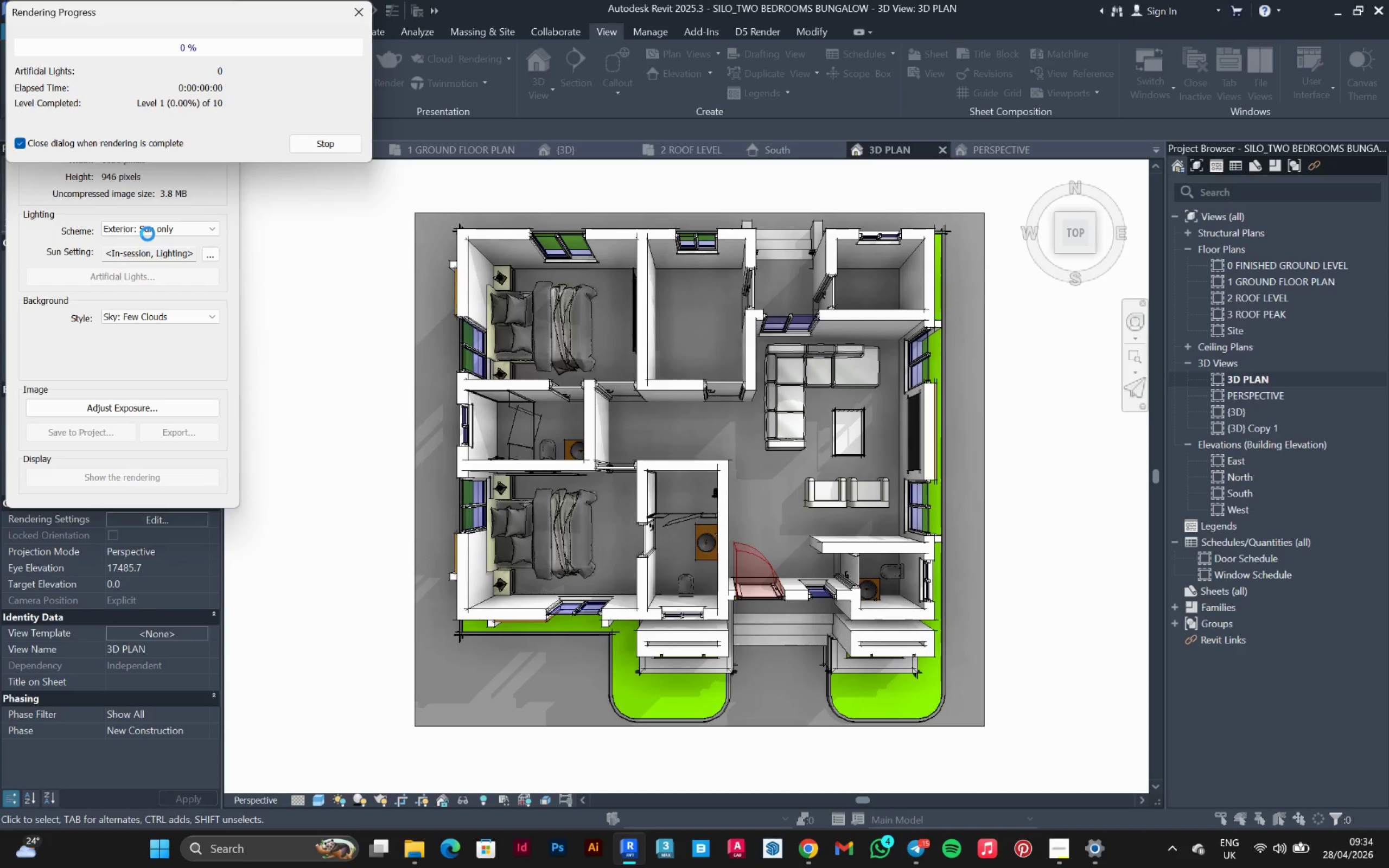 
left_click([1061, 858])